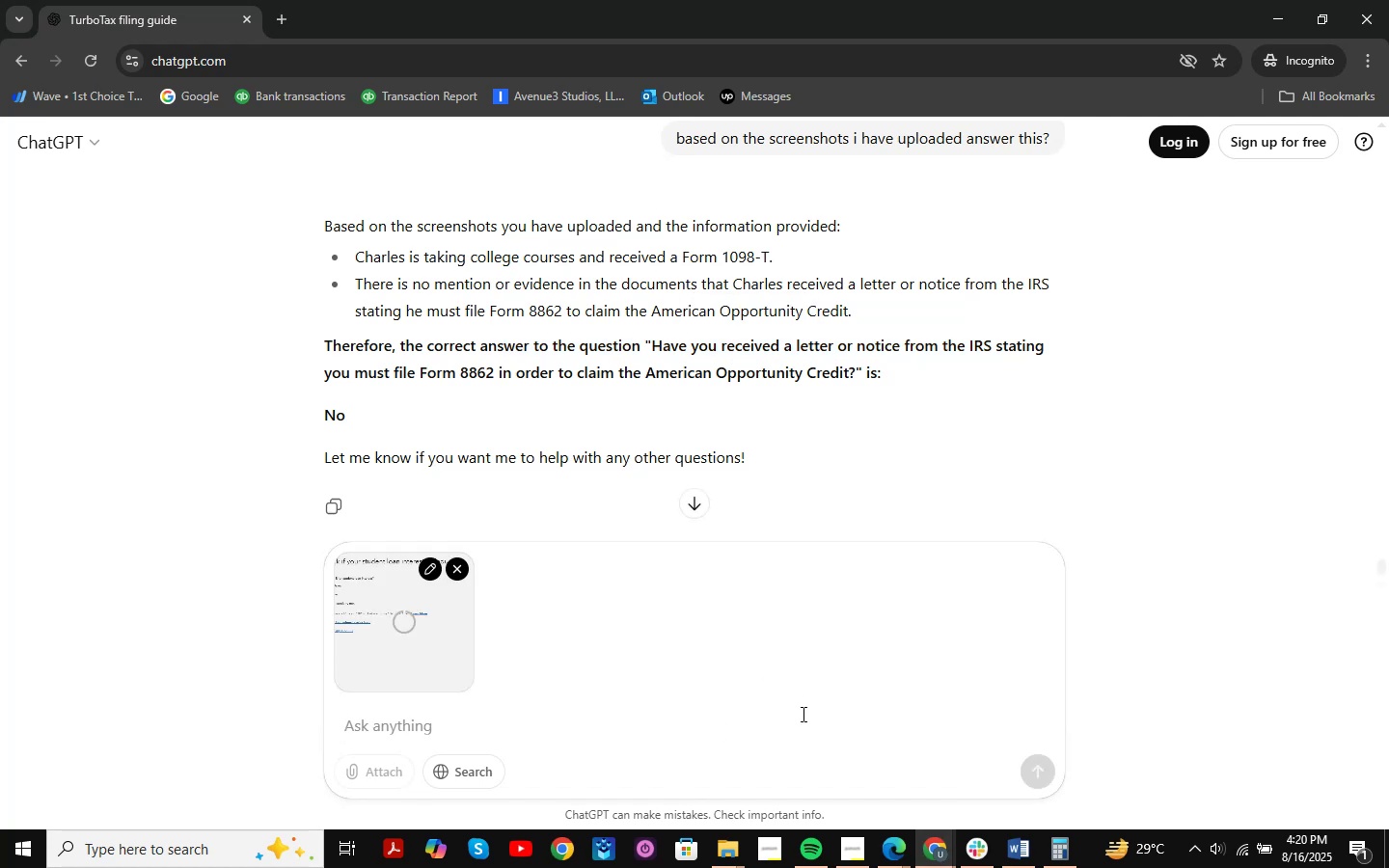 
type(and h)
key(Backspace)
type(thi s)
key(Backspace)
key(Backspace)
type(s)
 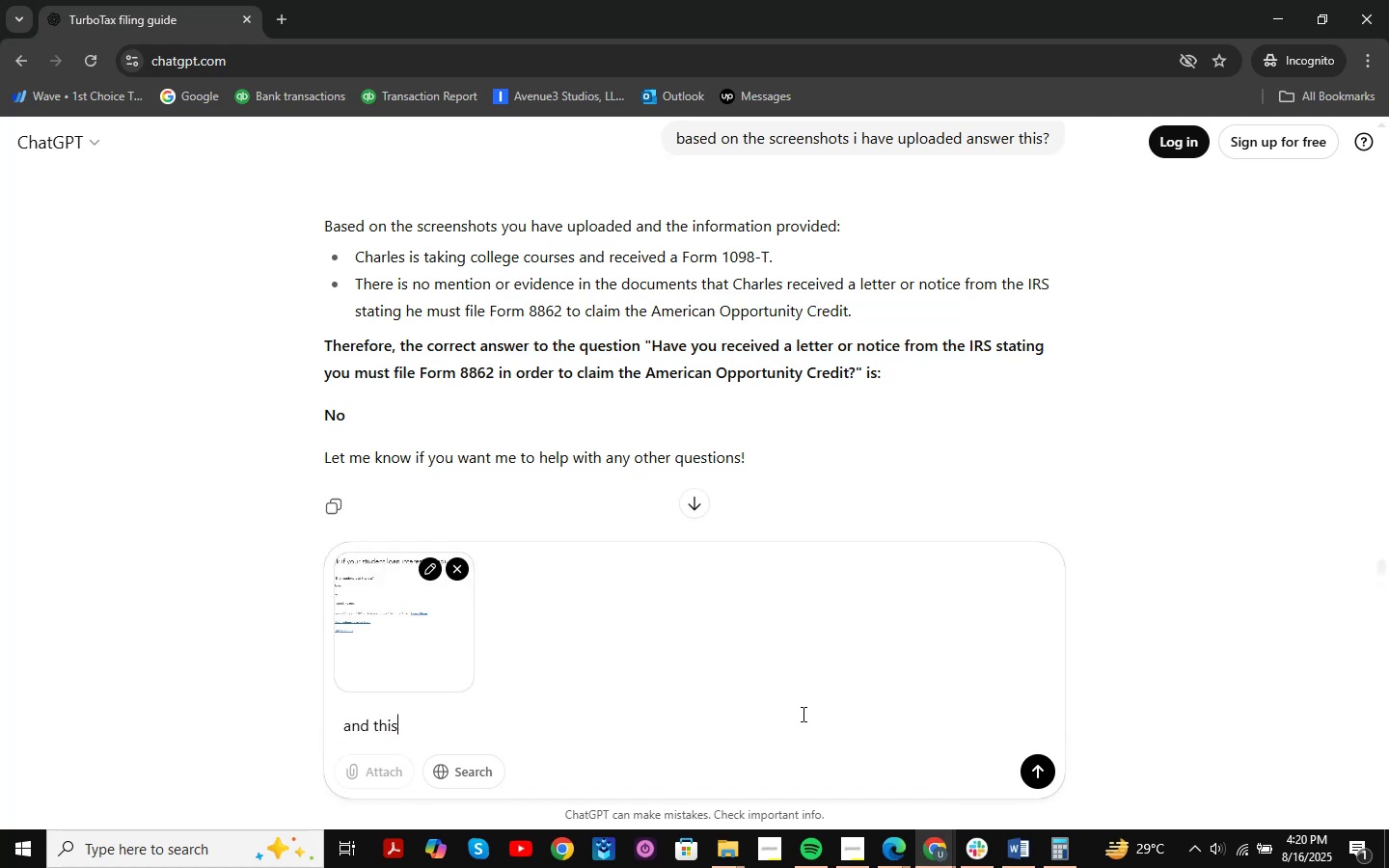 
key(Enter)
 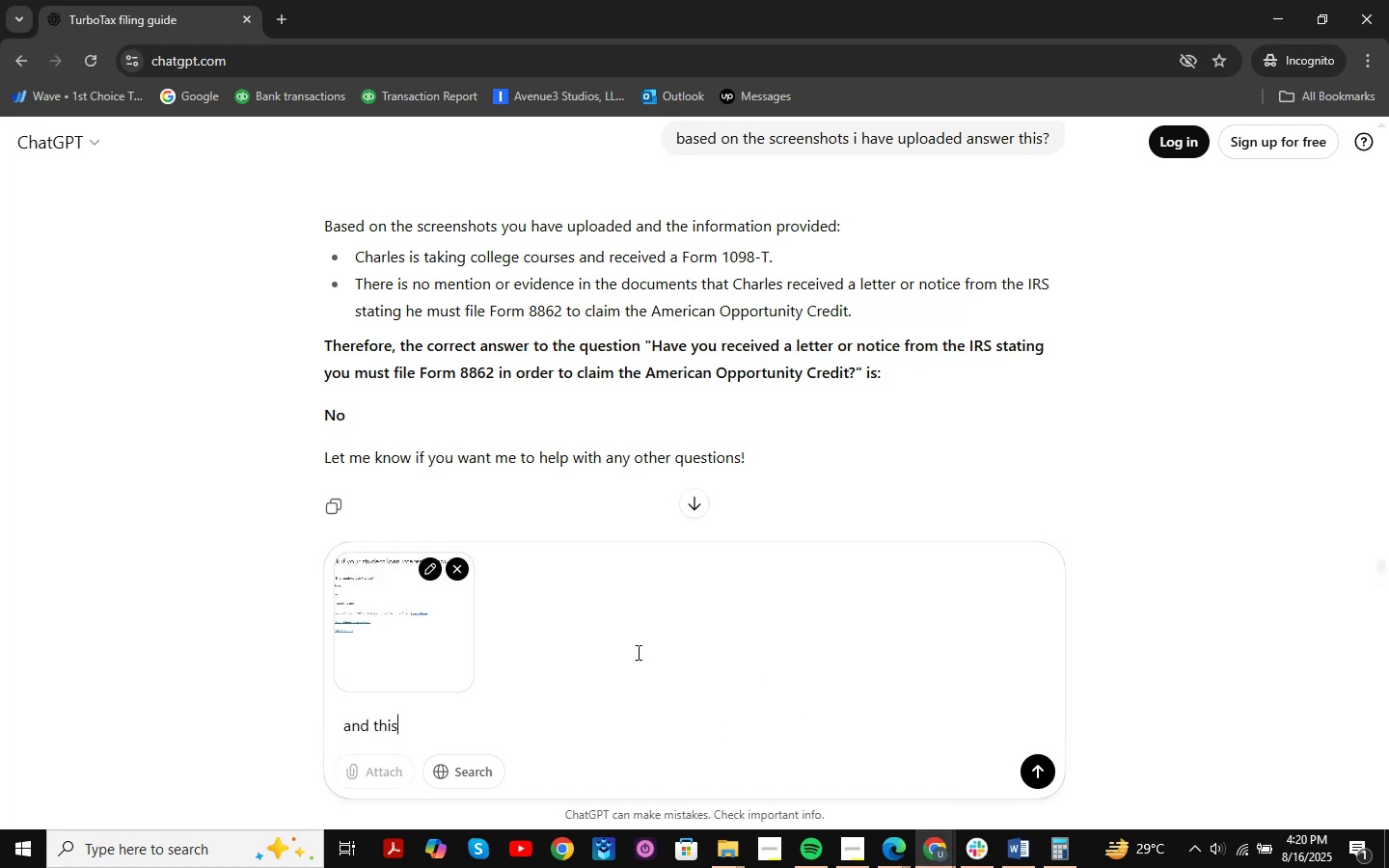 
scroll: coordinate [811, 295], scroll_direction: down, amount: 1.0
 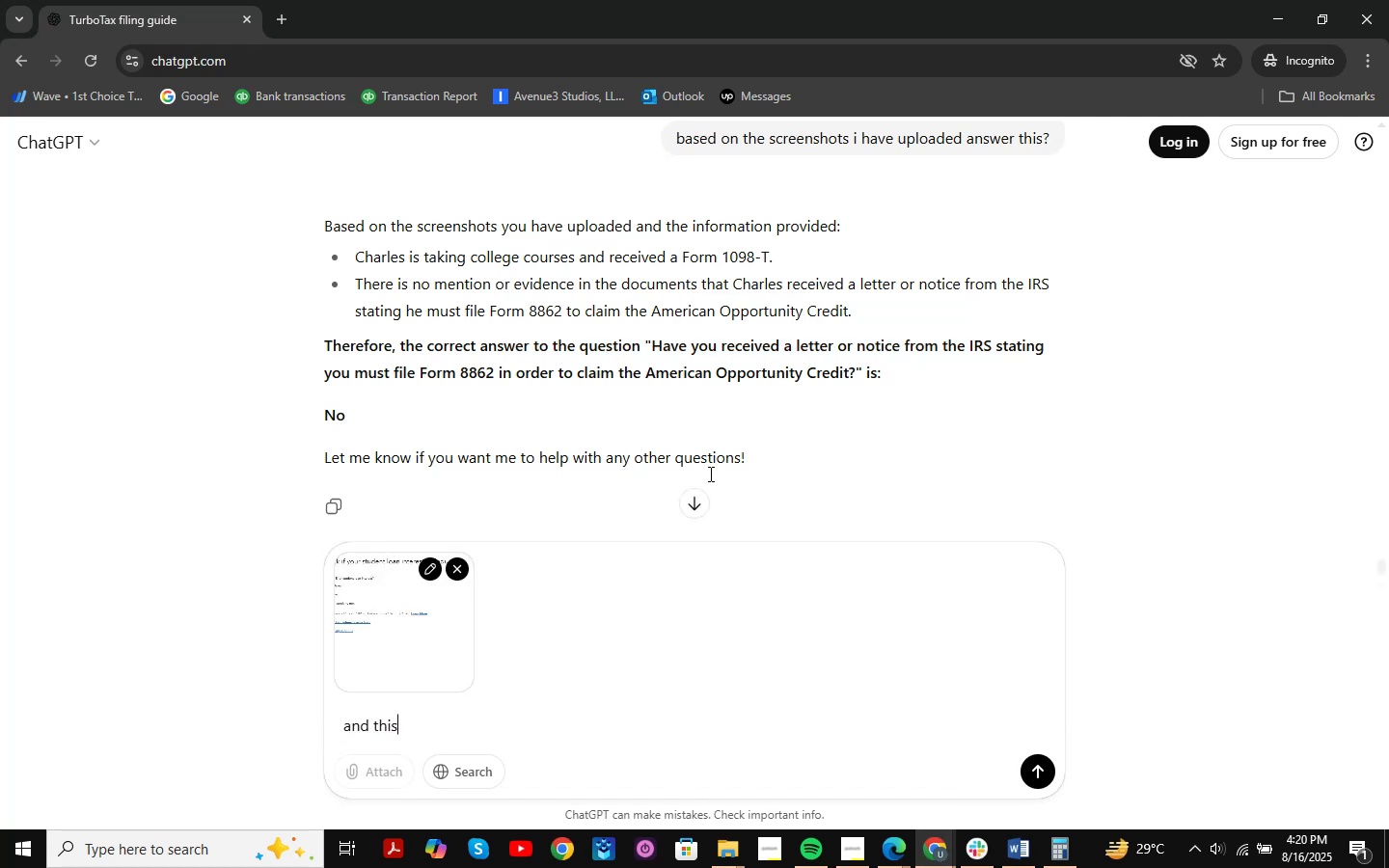 
left_click([695, 492])
 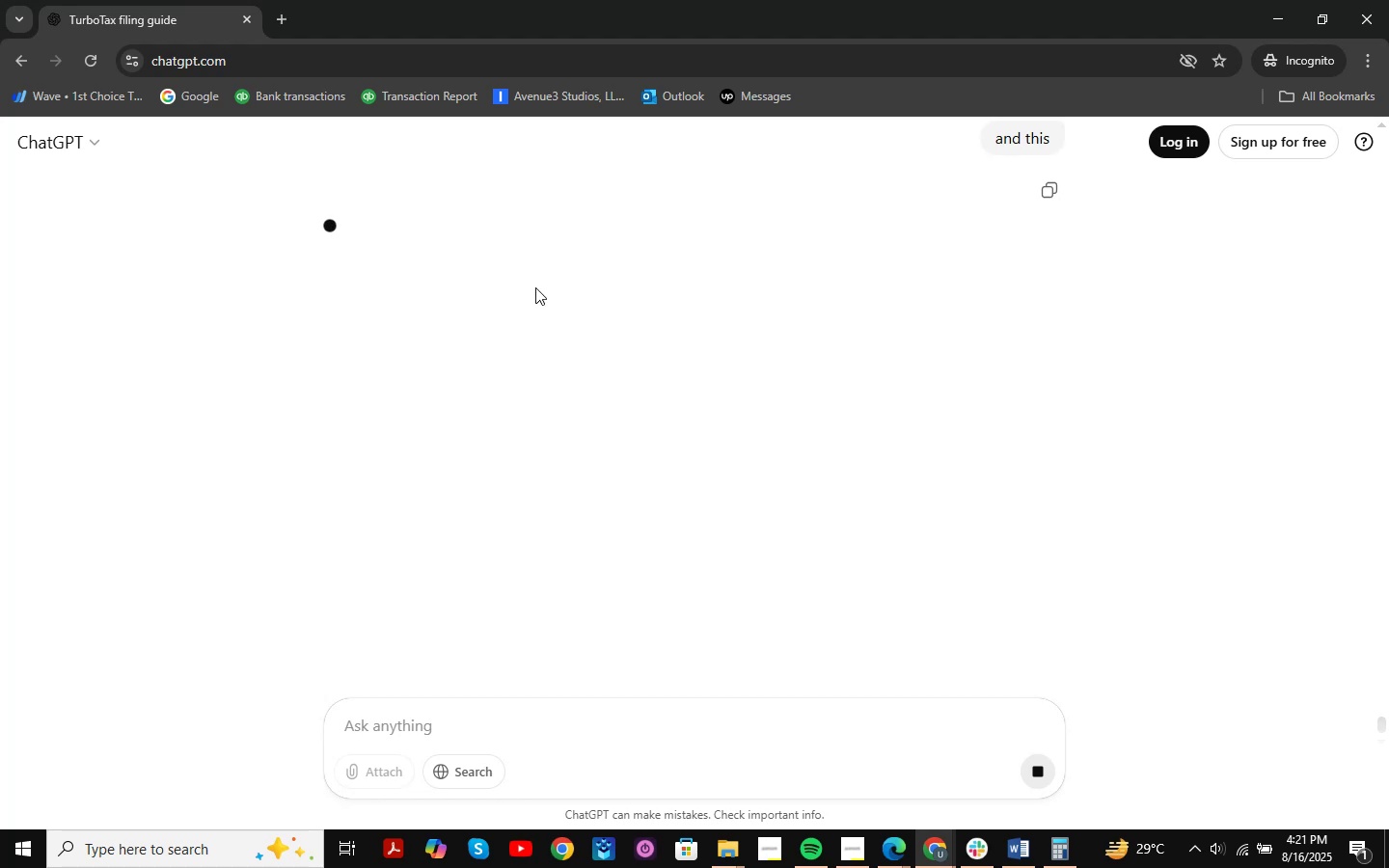 
wait(8.5)
 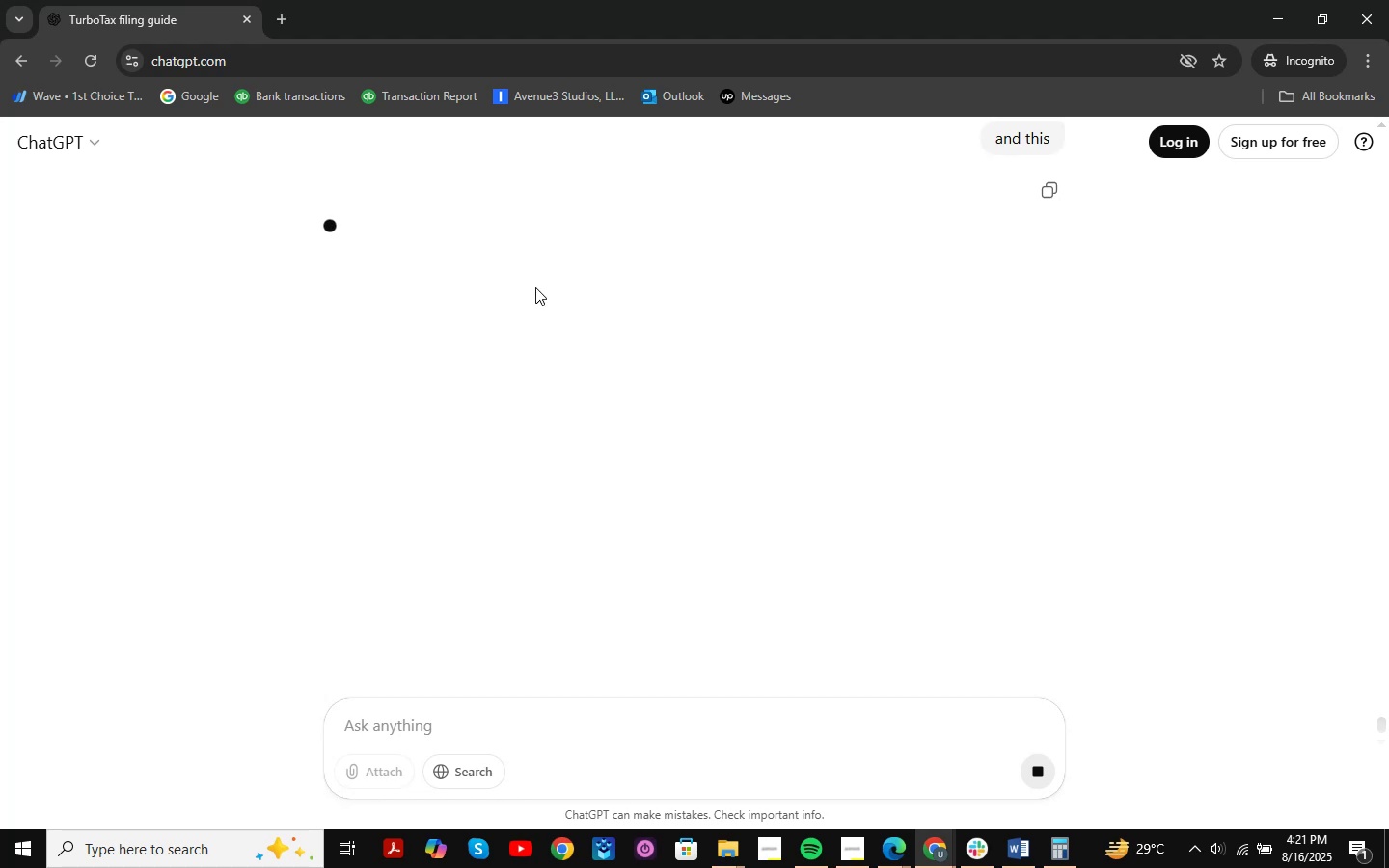 
left_click([1265, 13])
 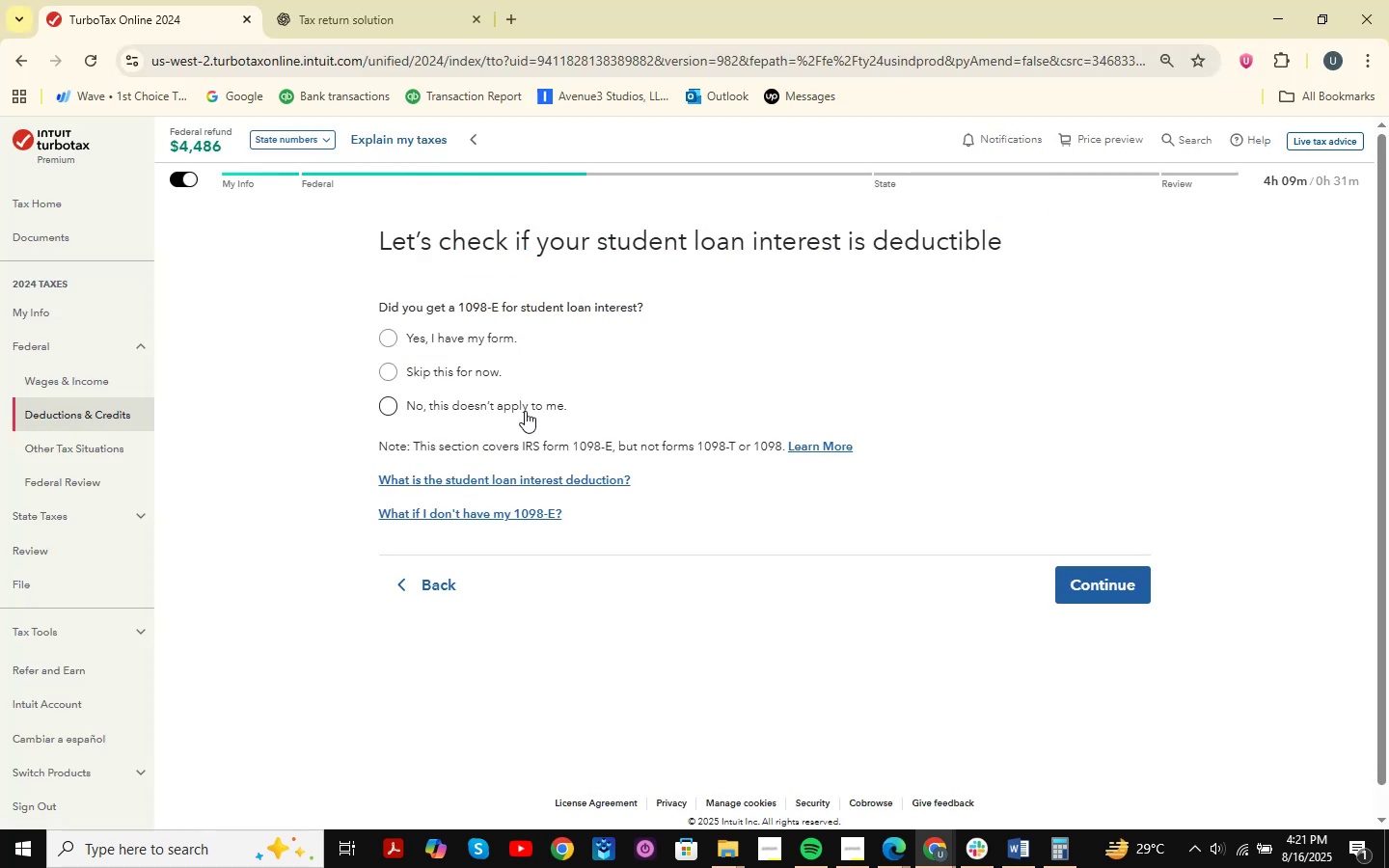 
left_click([520, 411])
 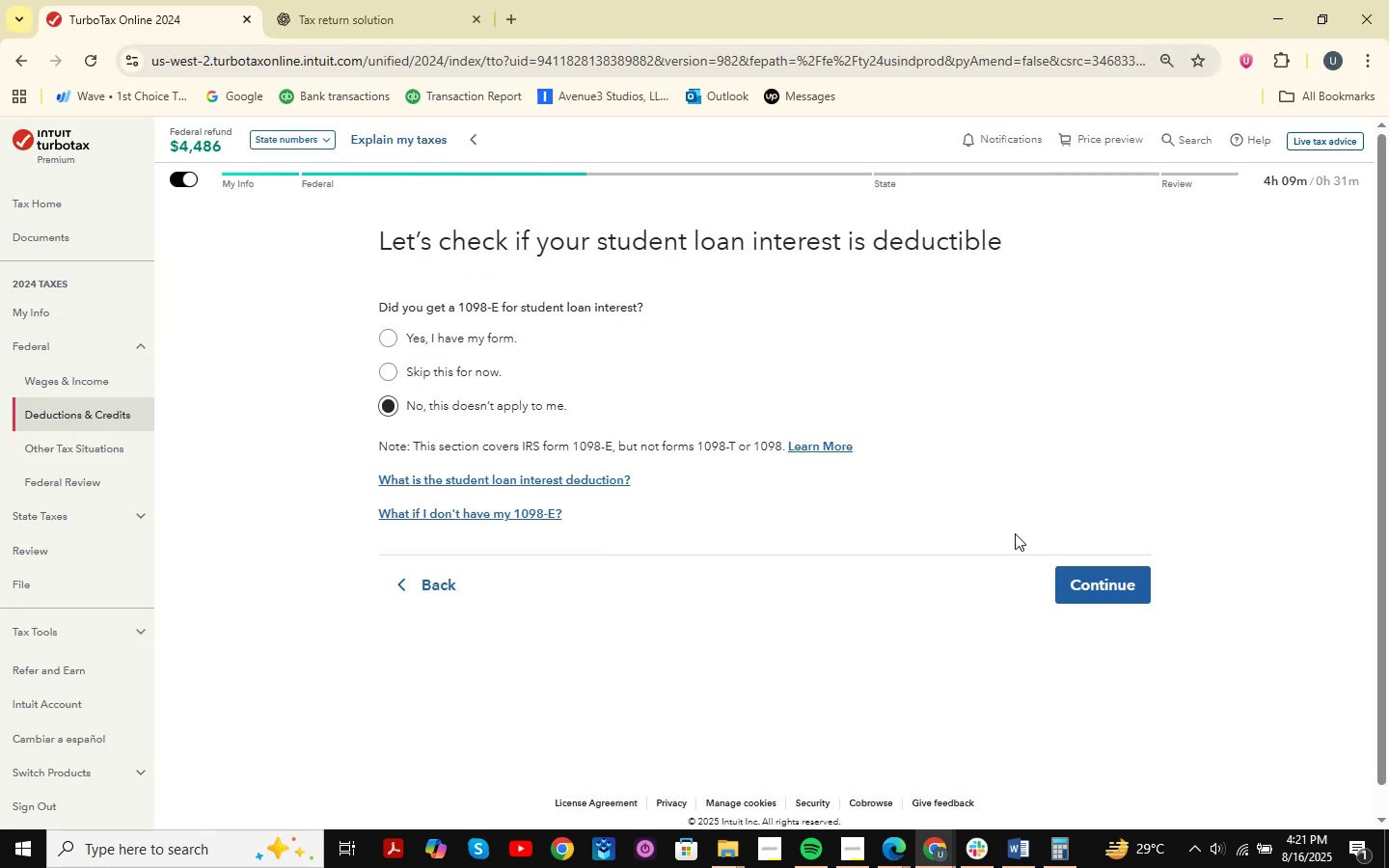 
left_click_drag(start_coordinate=[1049, 567], to_coordinate=[1061, 573])
 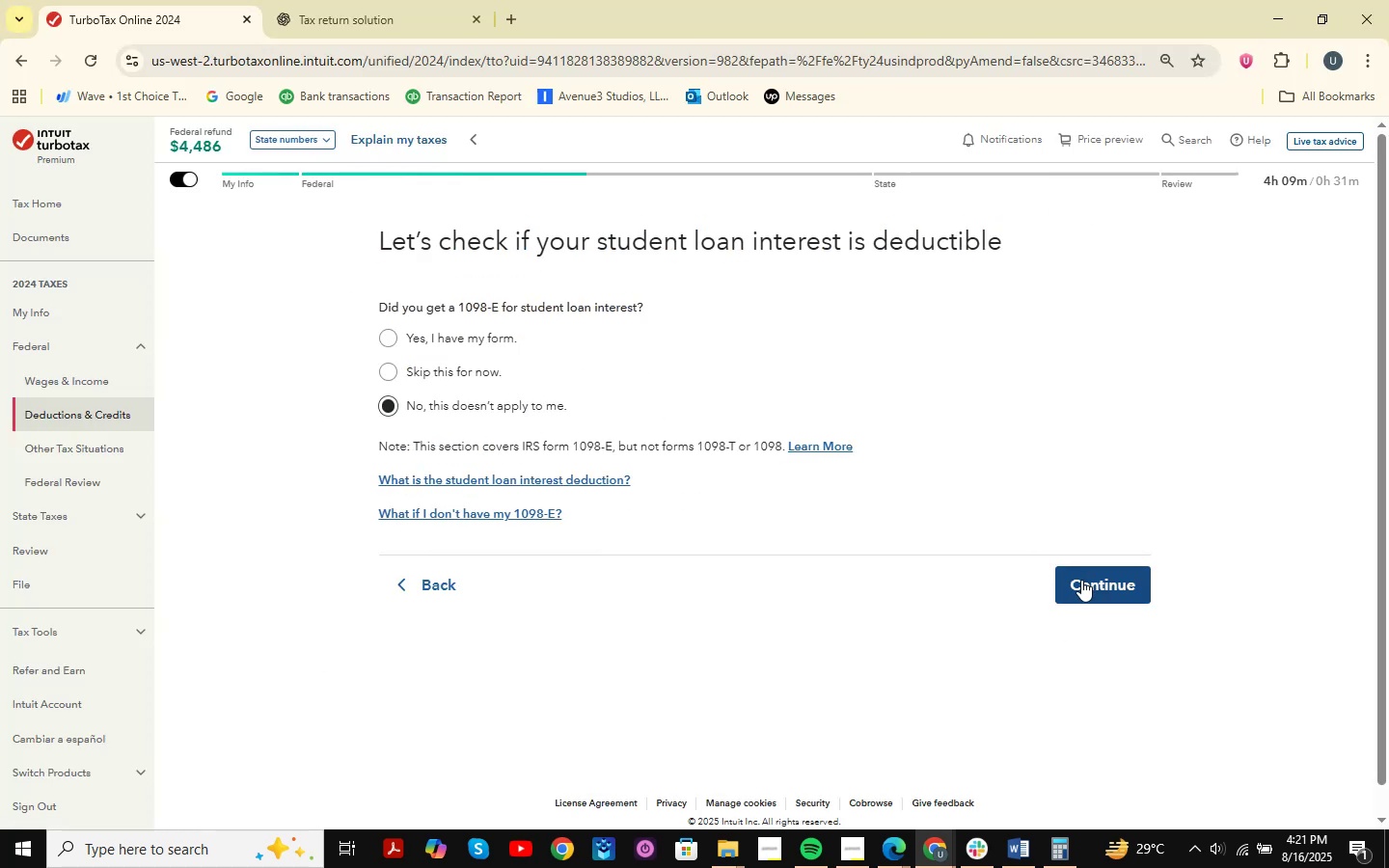 
double_click([1081, 580])
 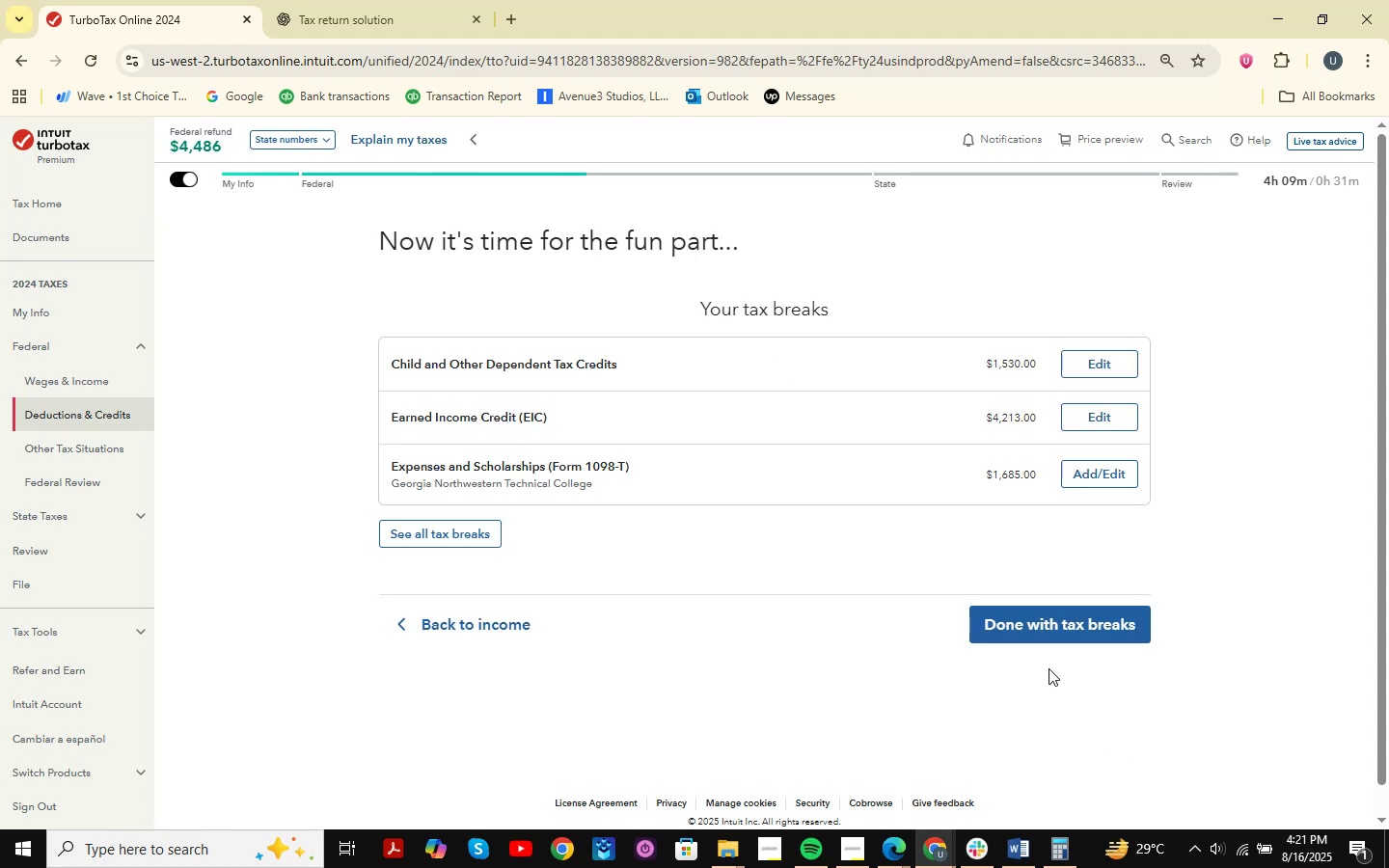 
wait(7.77)
 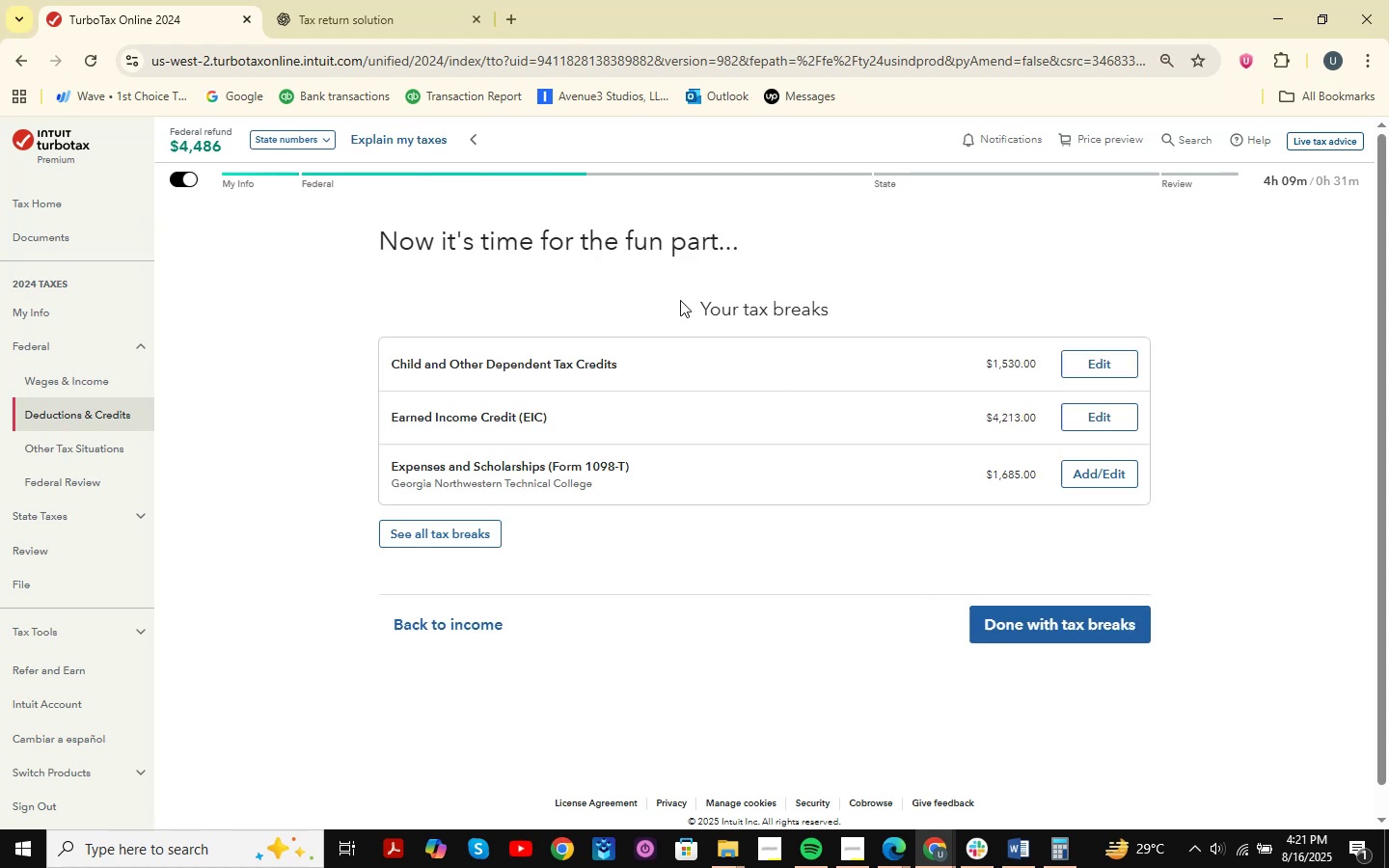 
left_click([1014, 851])
 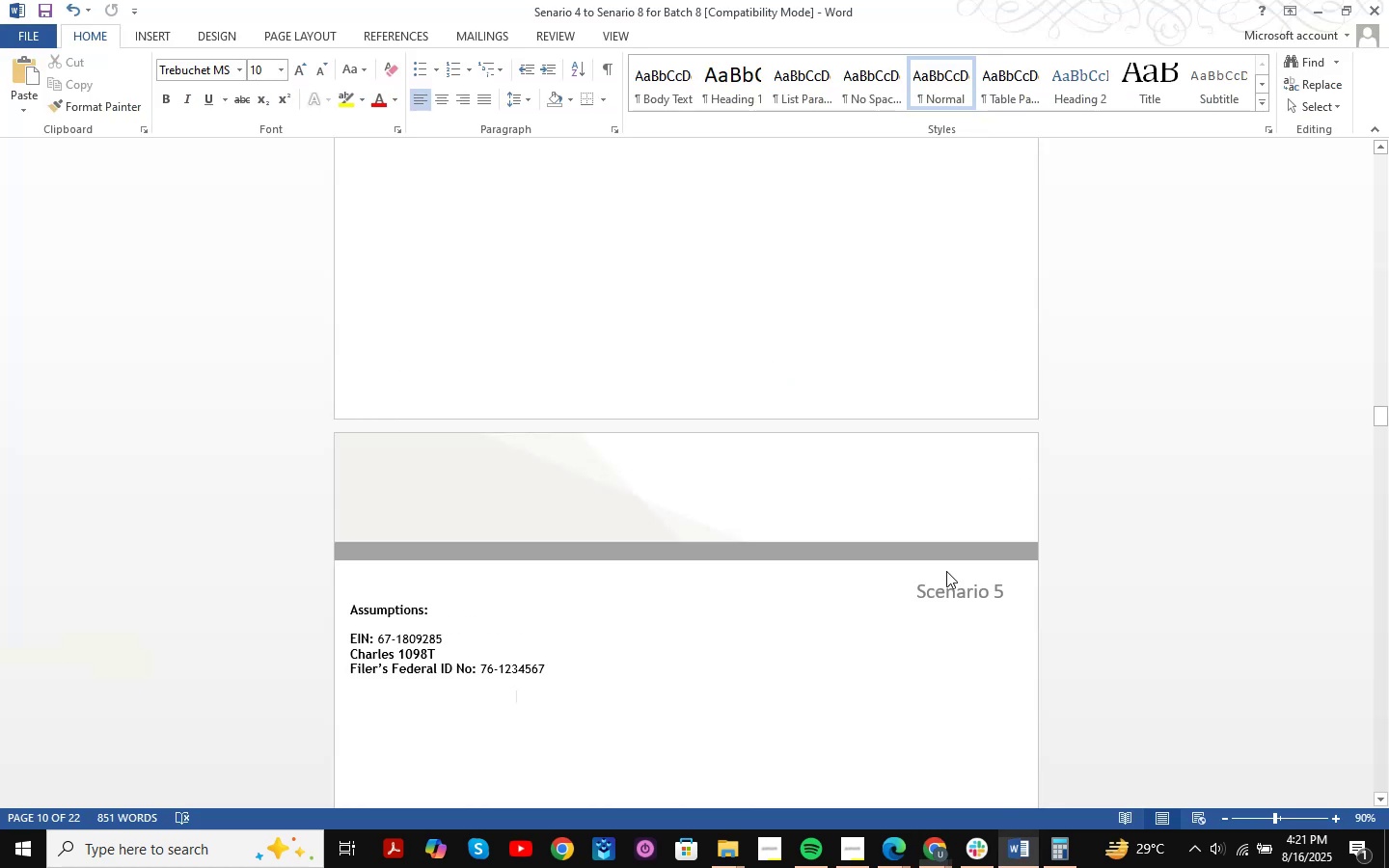 
scroll: coordinate [941, 559], scroll_direction: up, amount: 16.0
 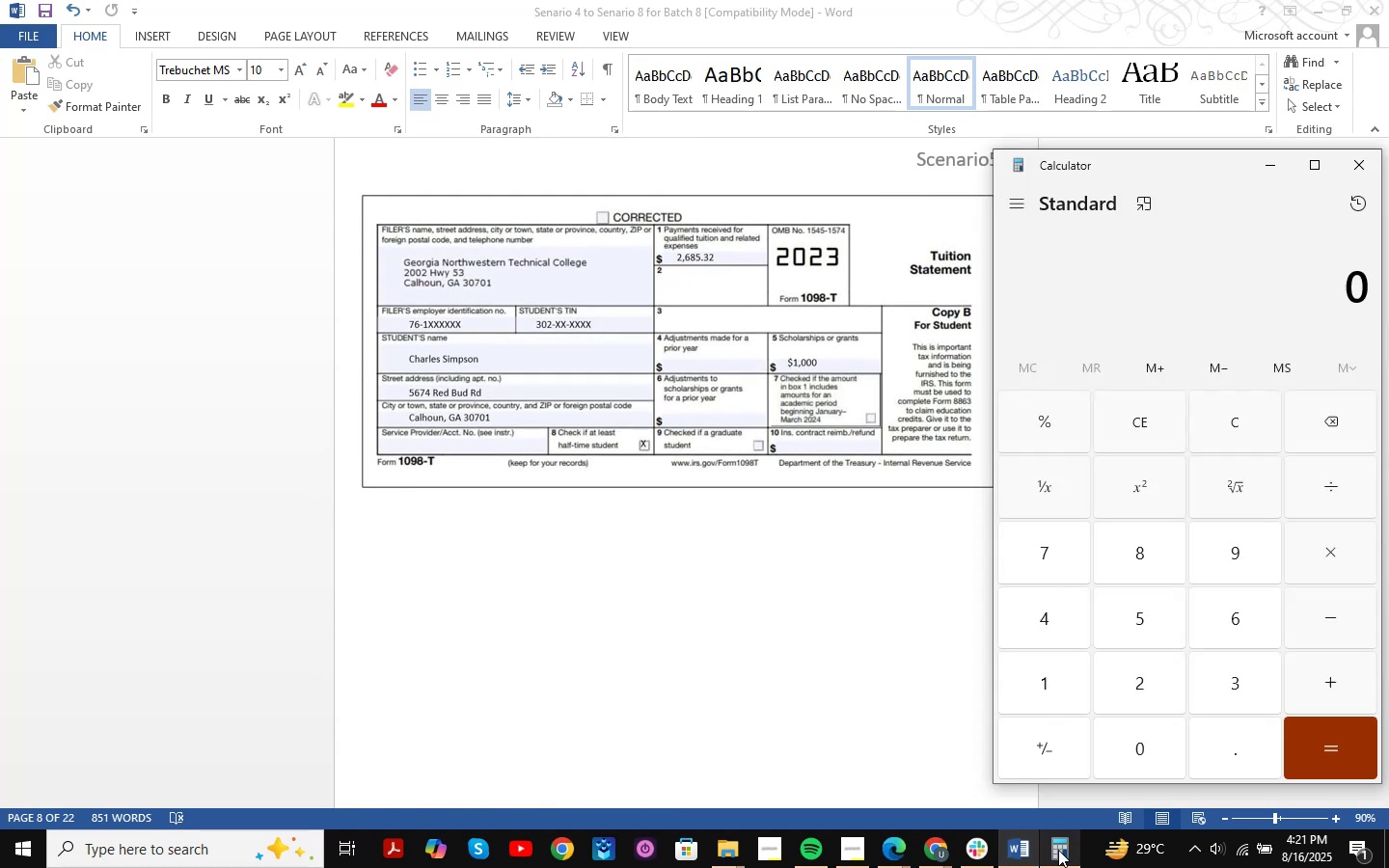 
left_click([1058, 850])
 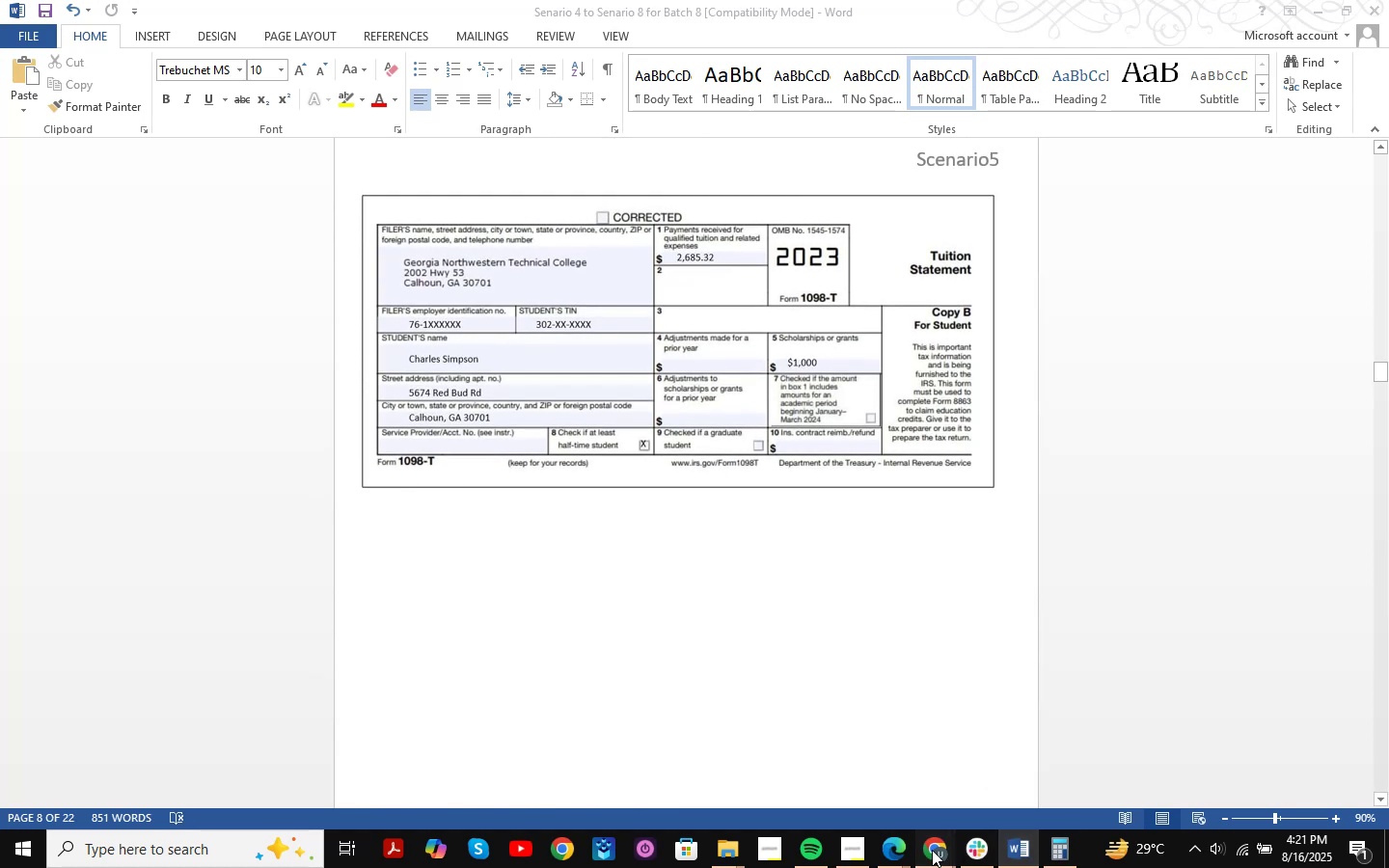 
double_click([982, 784])
 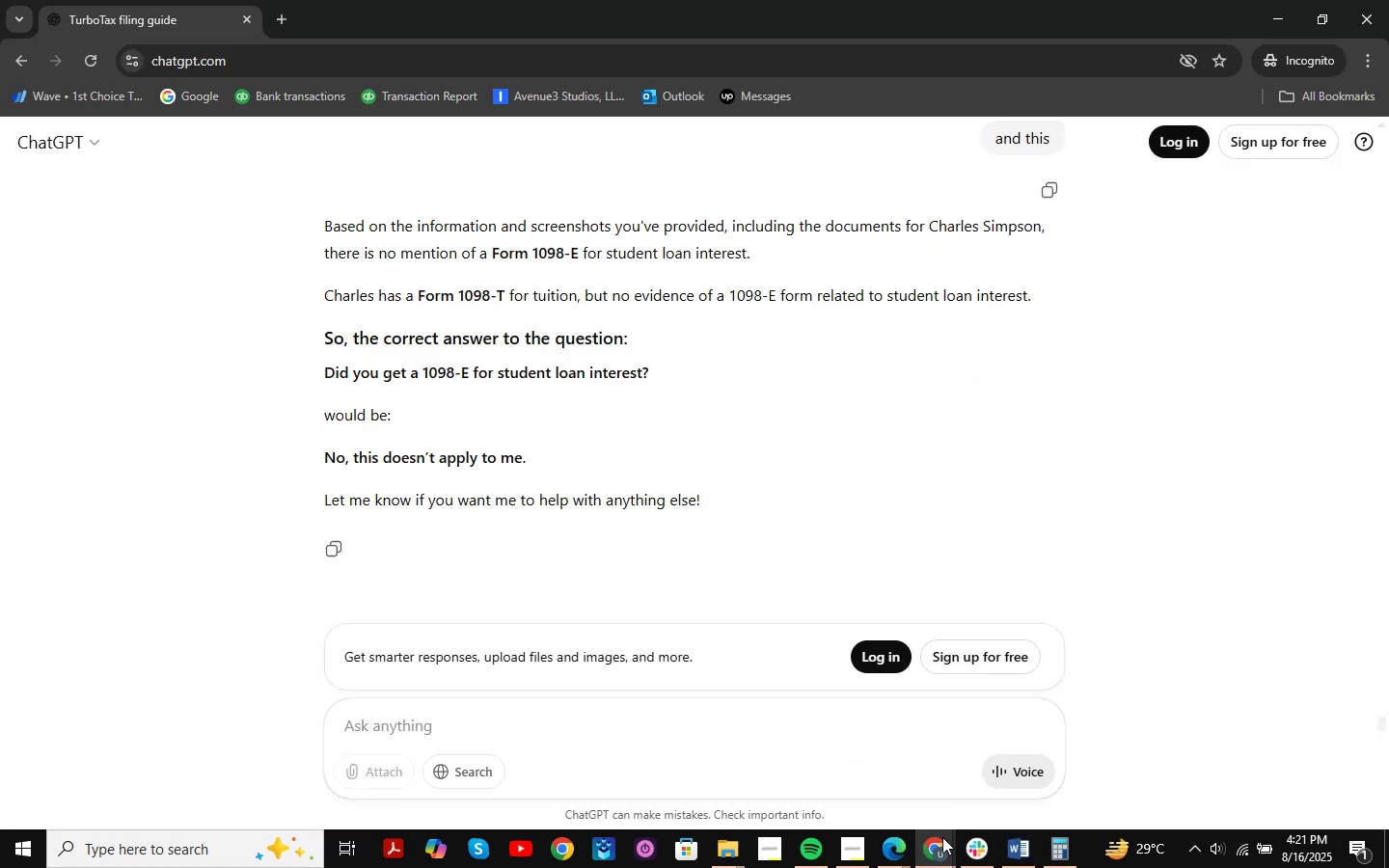 
double_click([885, 774])
 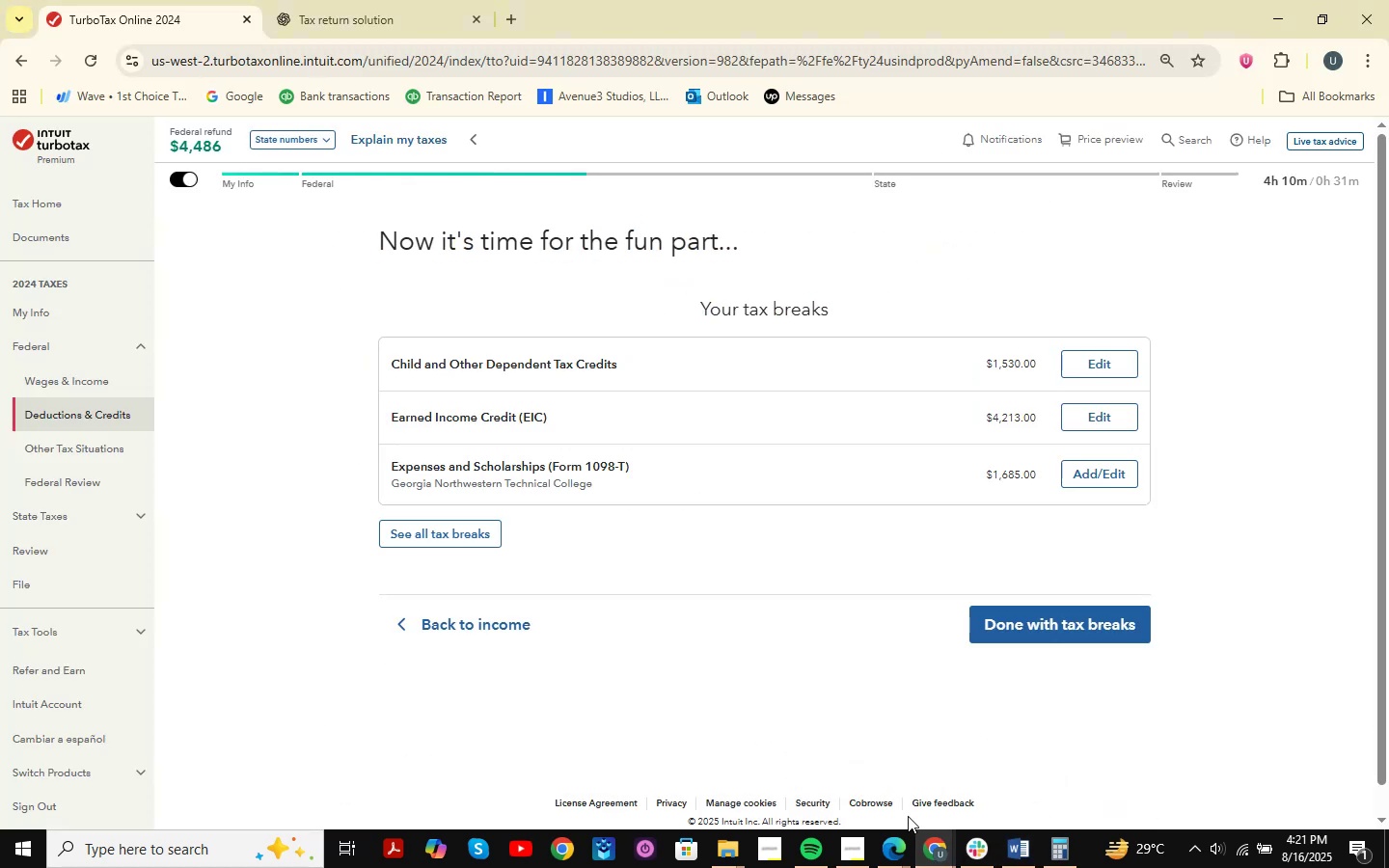 
wait(9.2)
 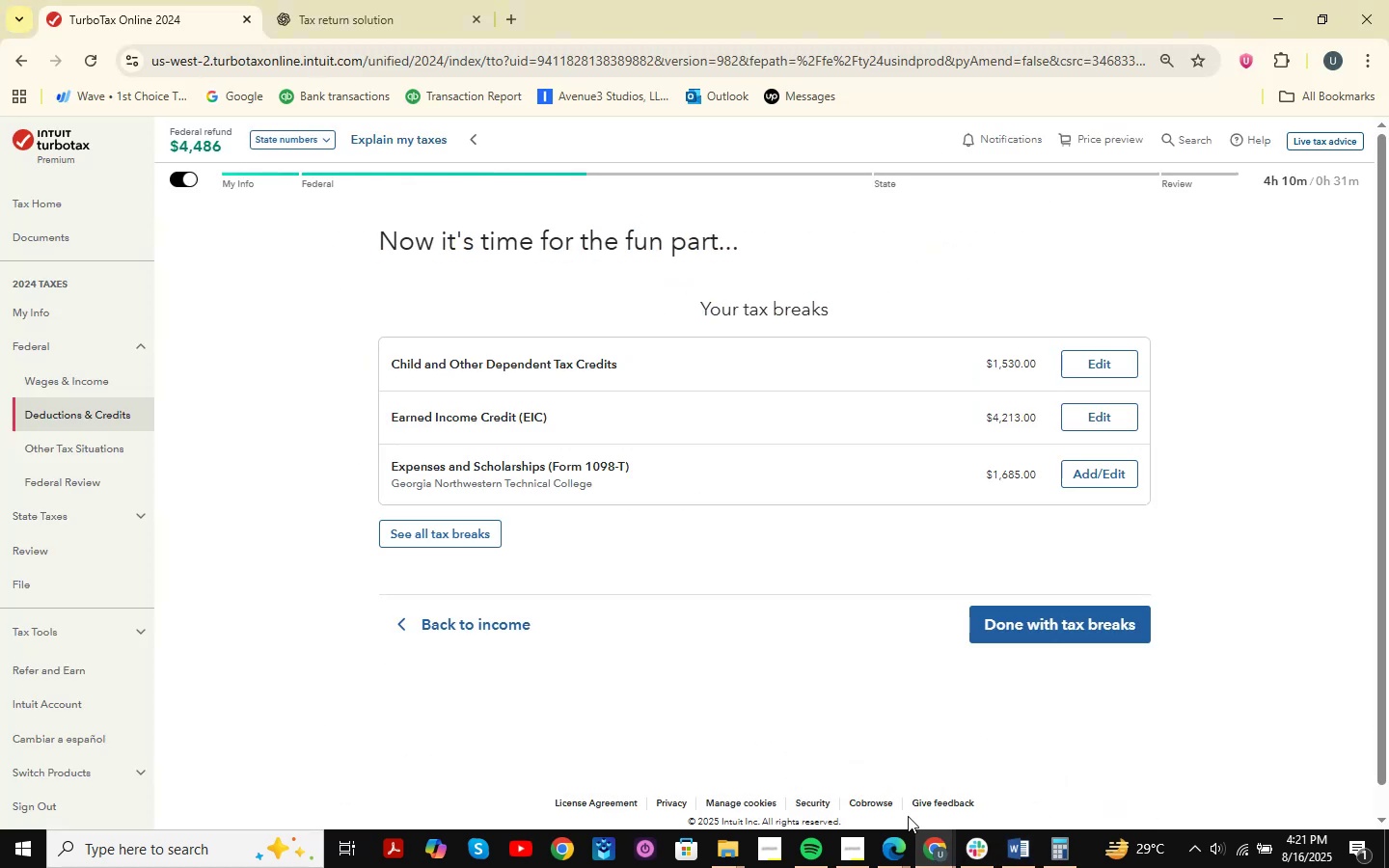 
double_click([777, 775])
 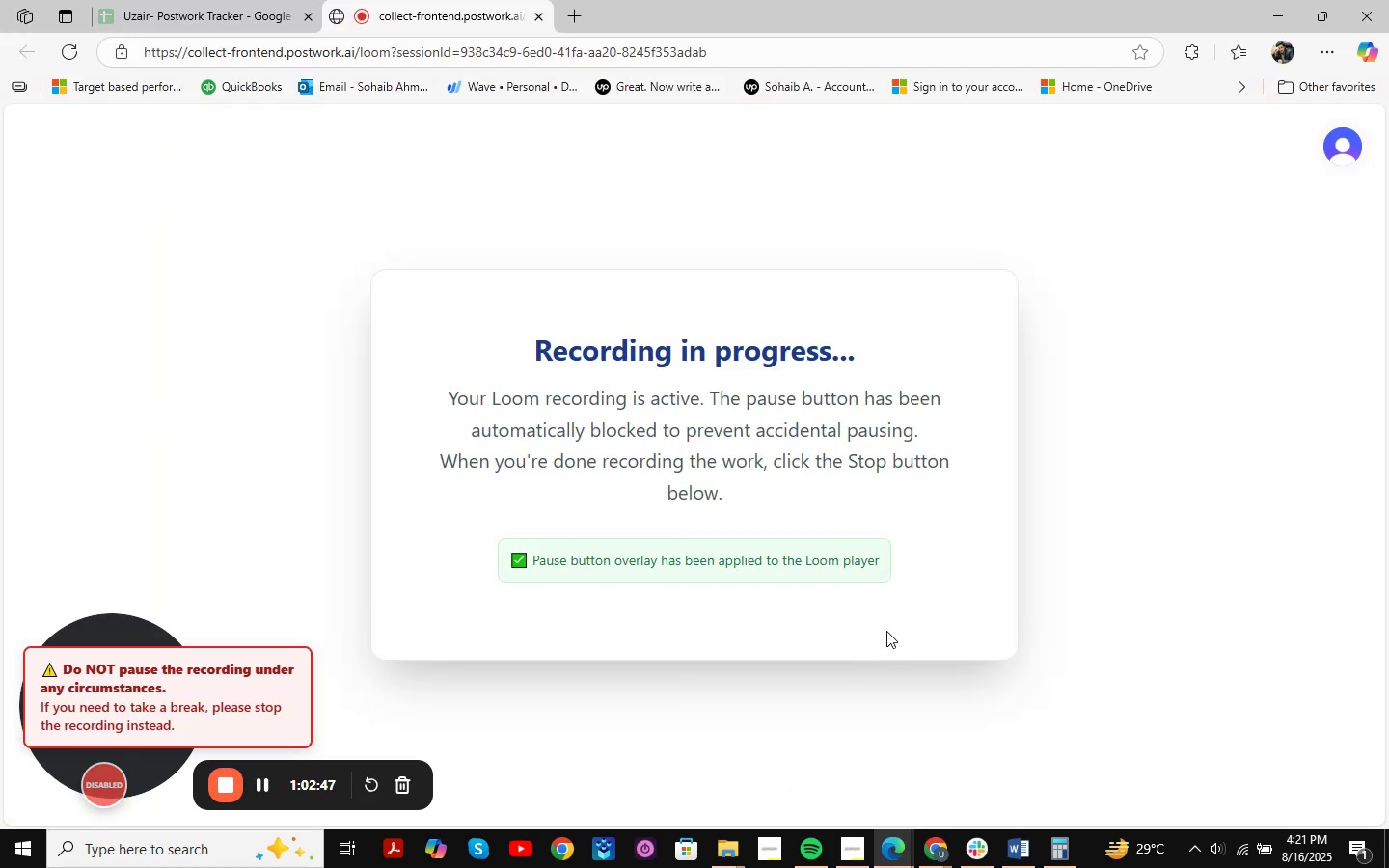 
wait(8.61)
 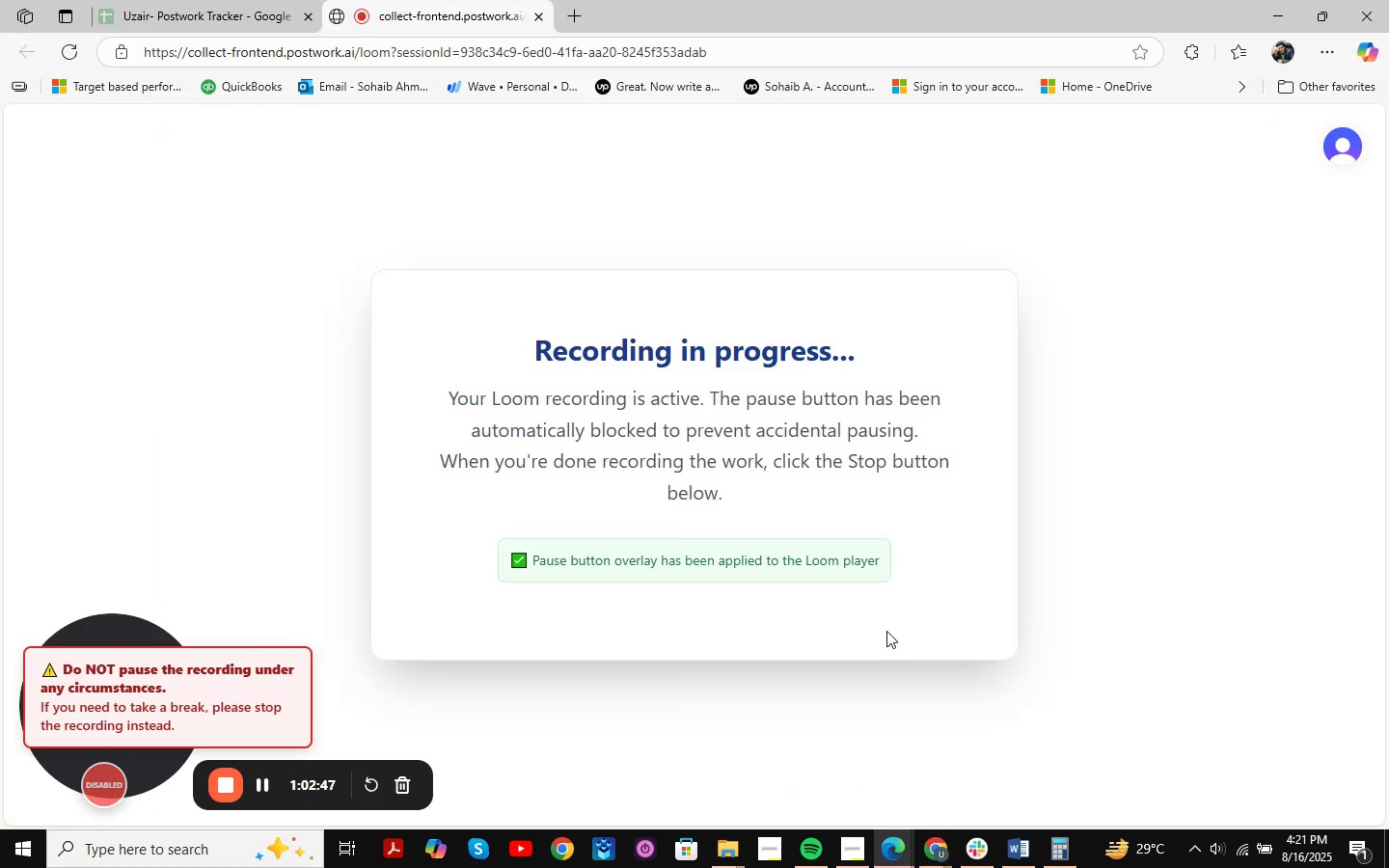 
left_click([1280, 0])
 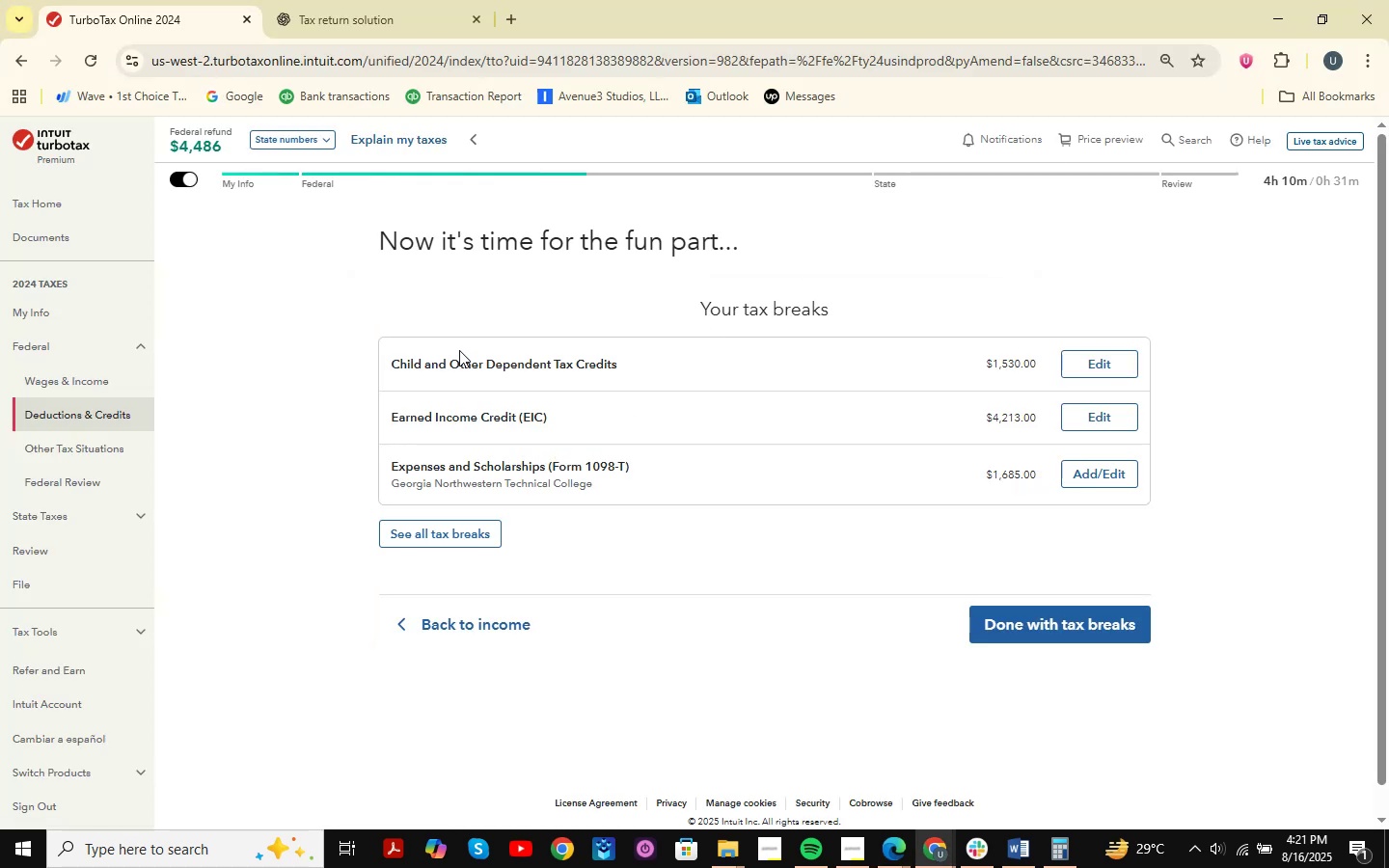 
left_click_drag(start_coordinate=[395, 363], to_coordinate=[664, 358])
 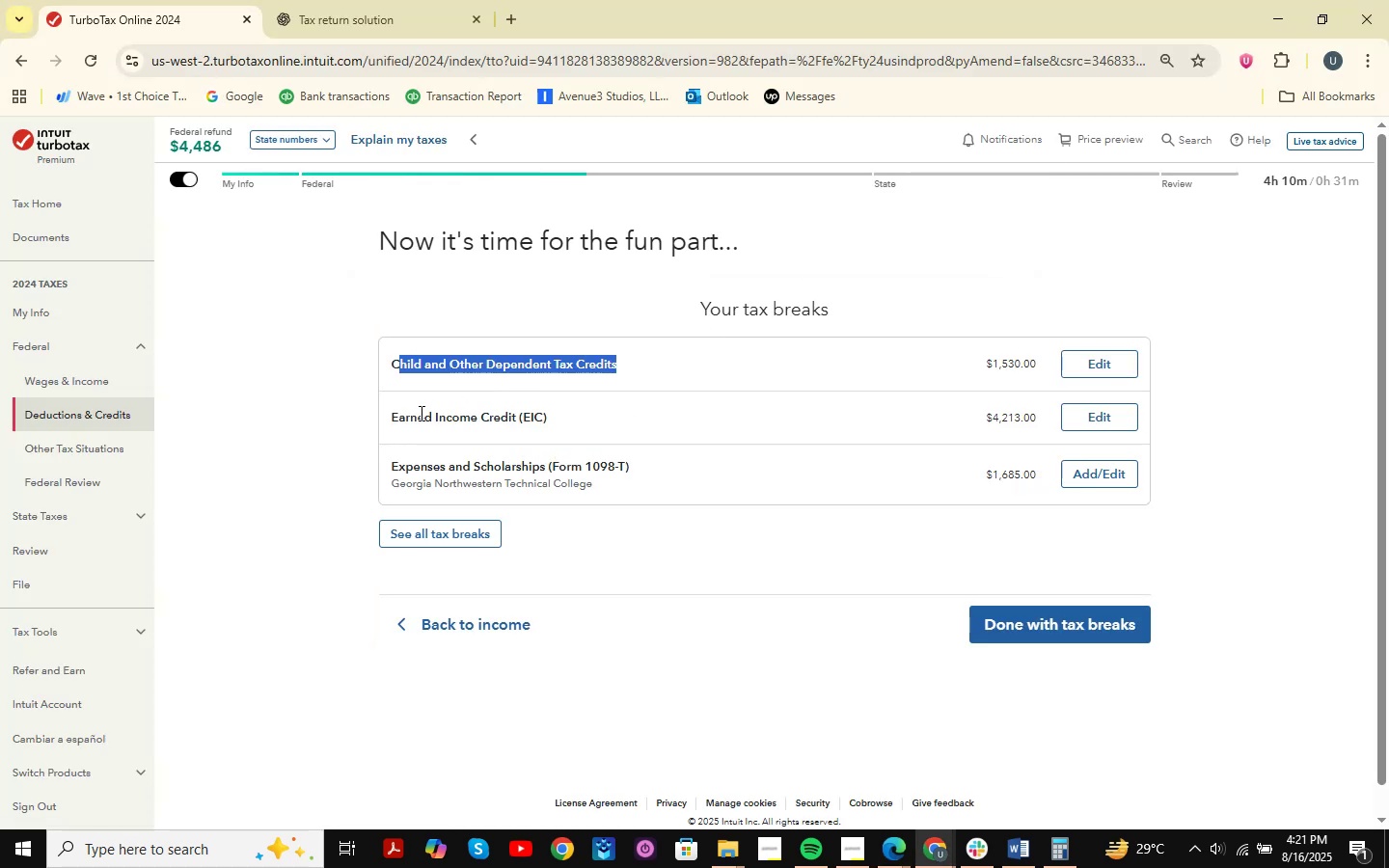 
left_click_drag(start_coordinate=[377, 414], to_coordinate=[597, 410])
 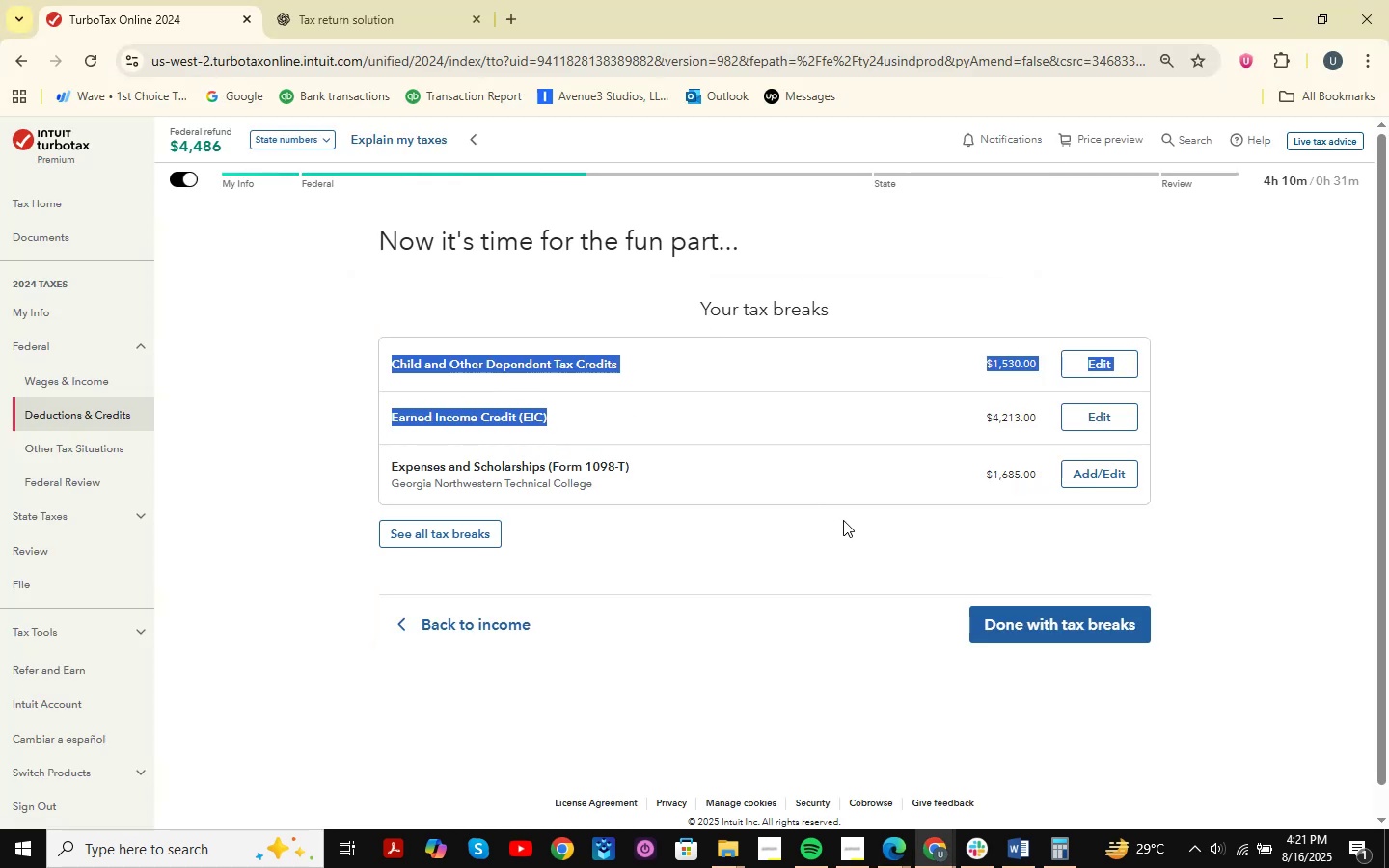 
left_click([866, 541])
 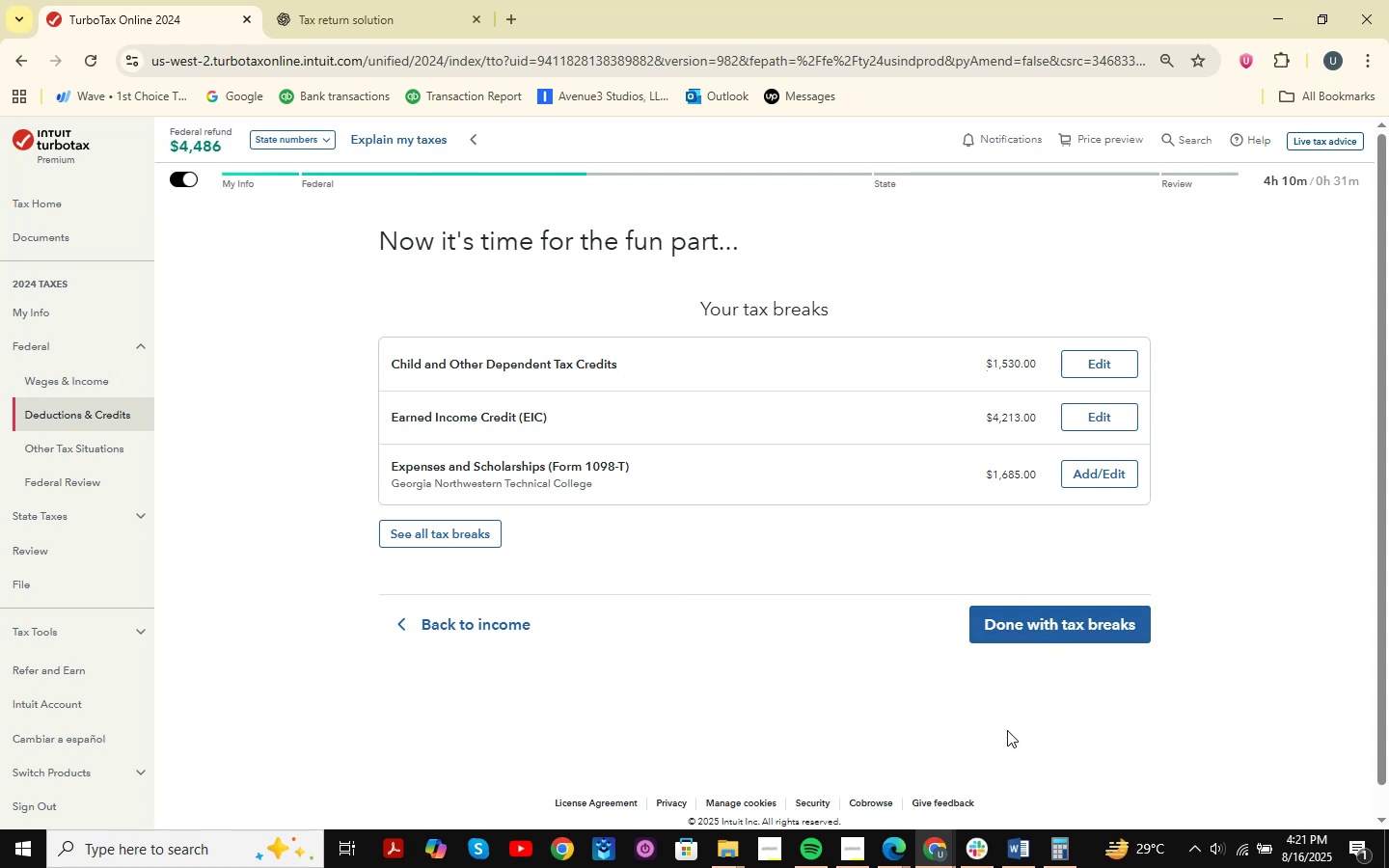 
wait(10.96)
 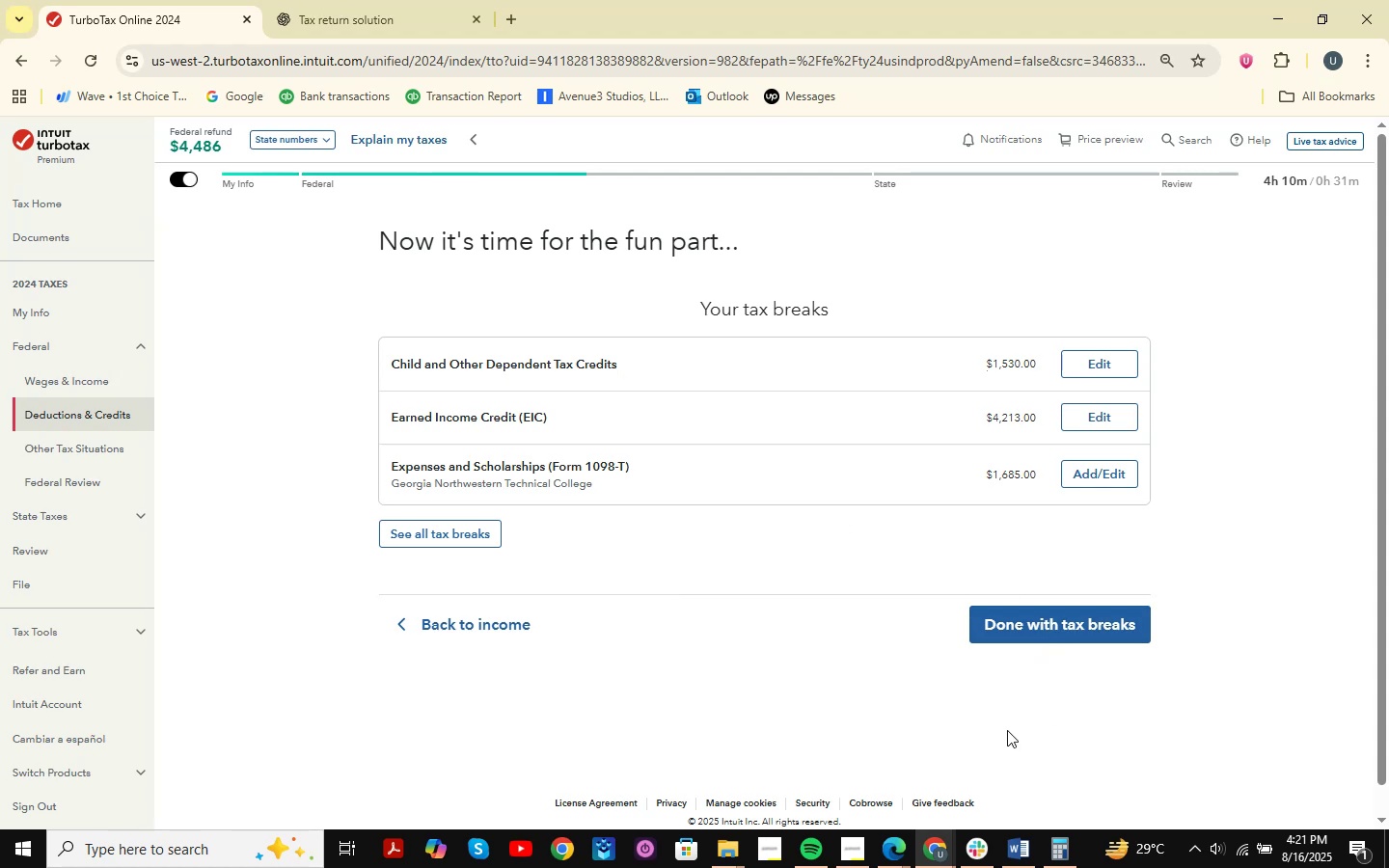 
left_click([473, 539])
 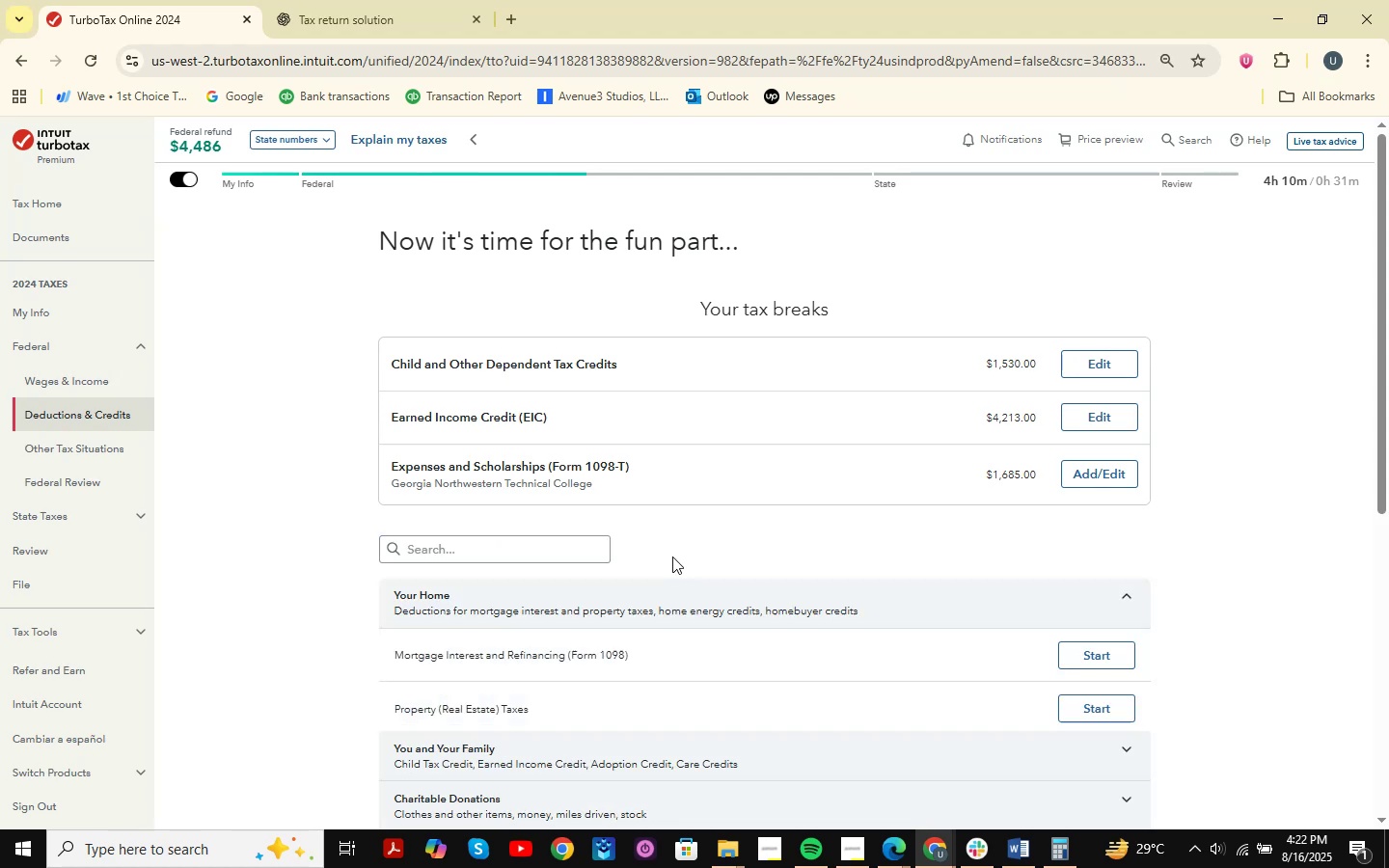 
scroll: coordinate [776, 525], scroll_direction: down, amount: 3.0
 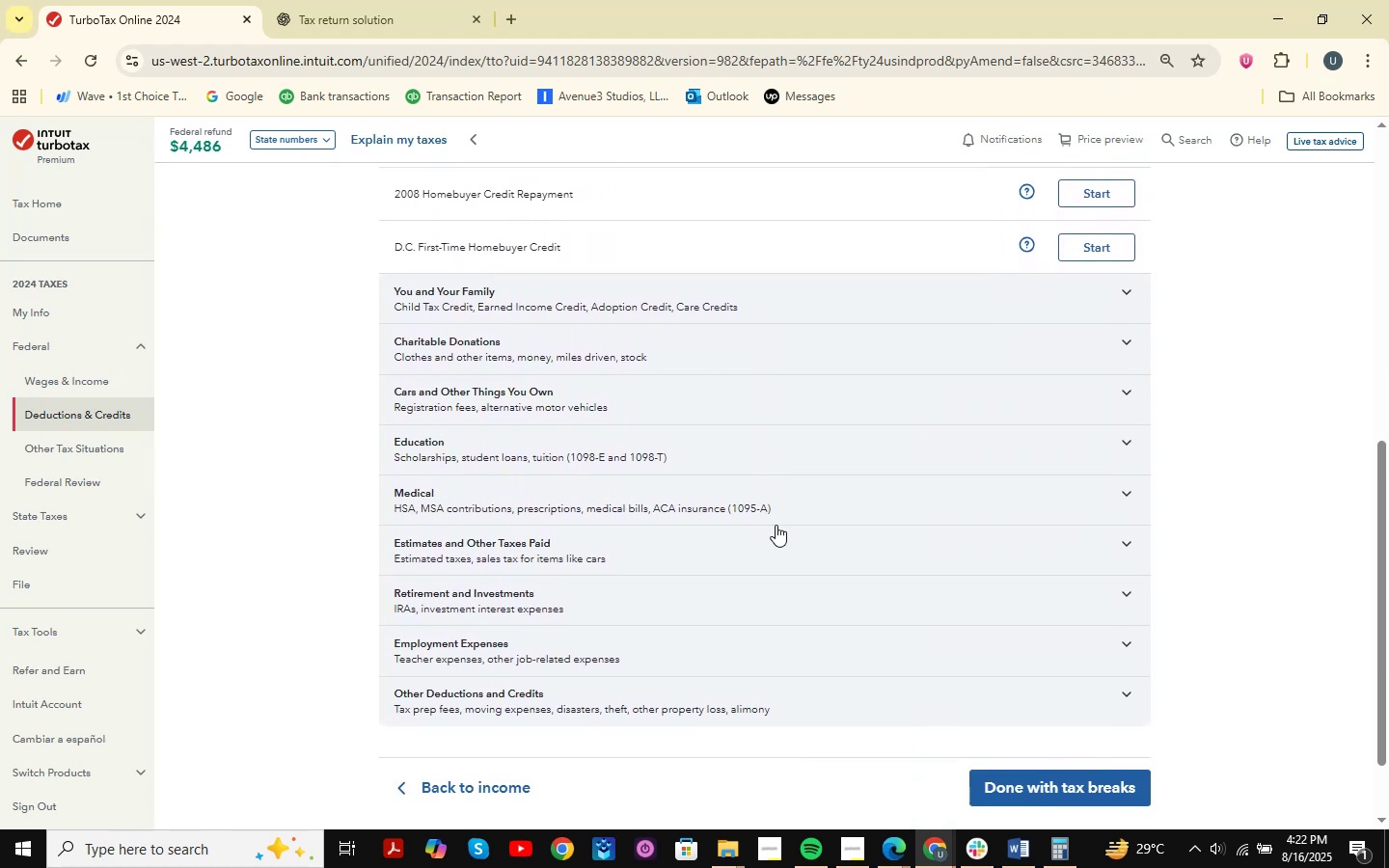 
wait(9.13)
 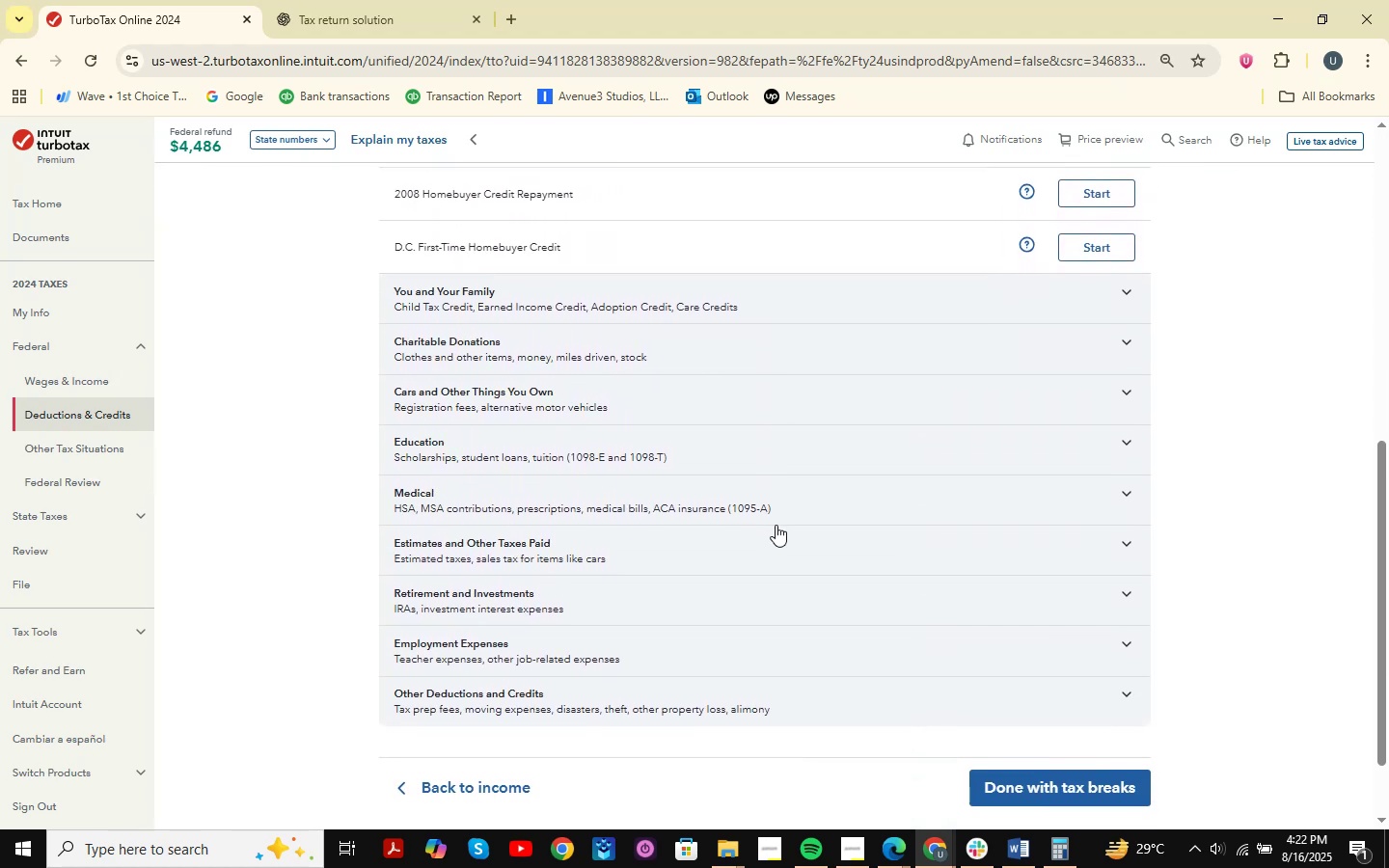 
key(Shift+ShiftLeft)
 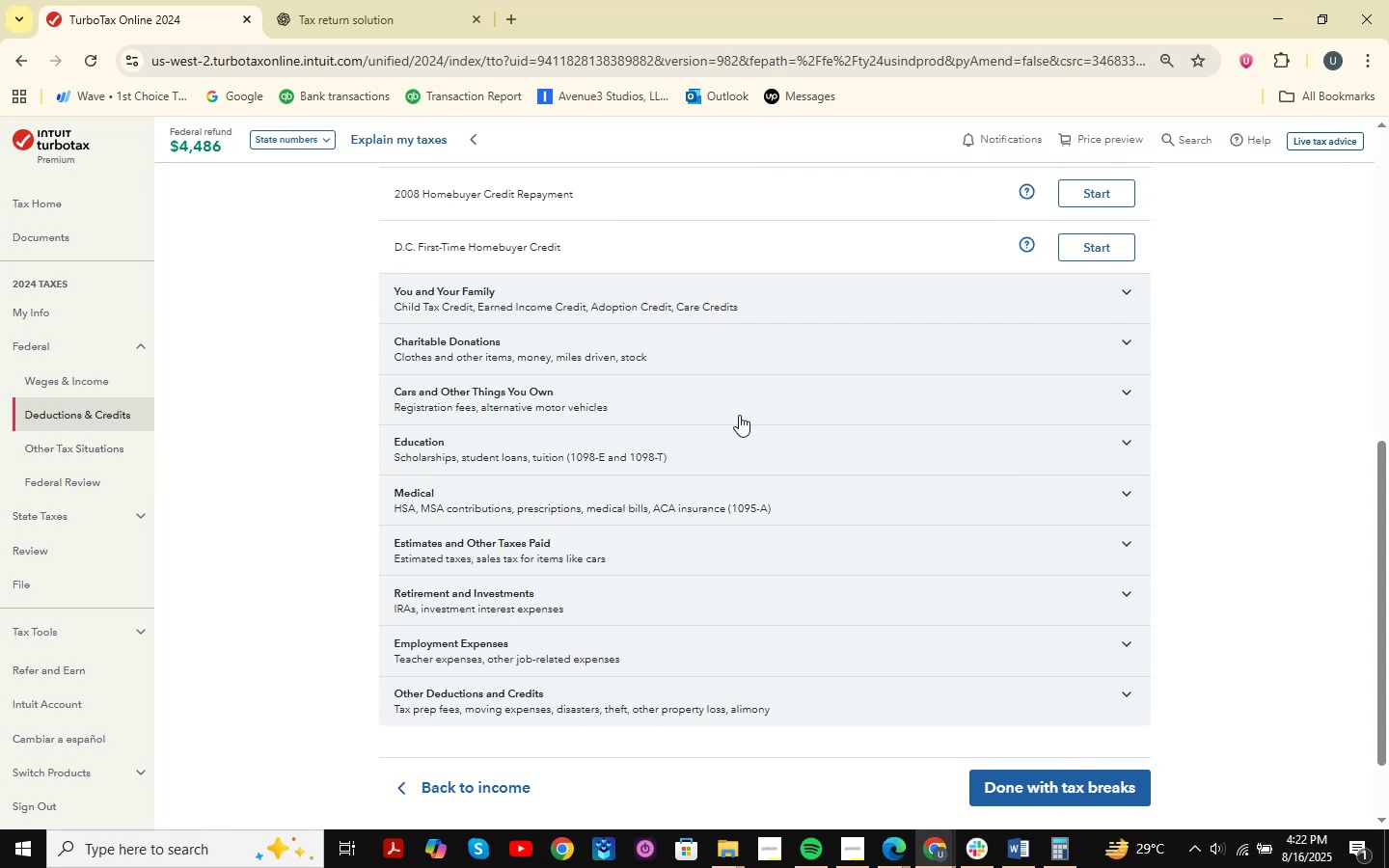 
key(Meta+Shift+MetaLeft)
 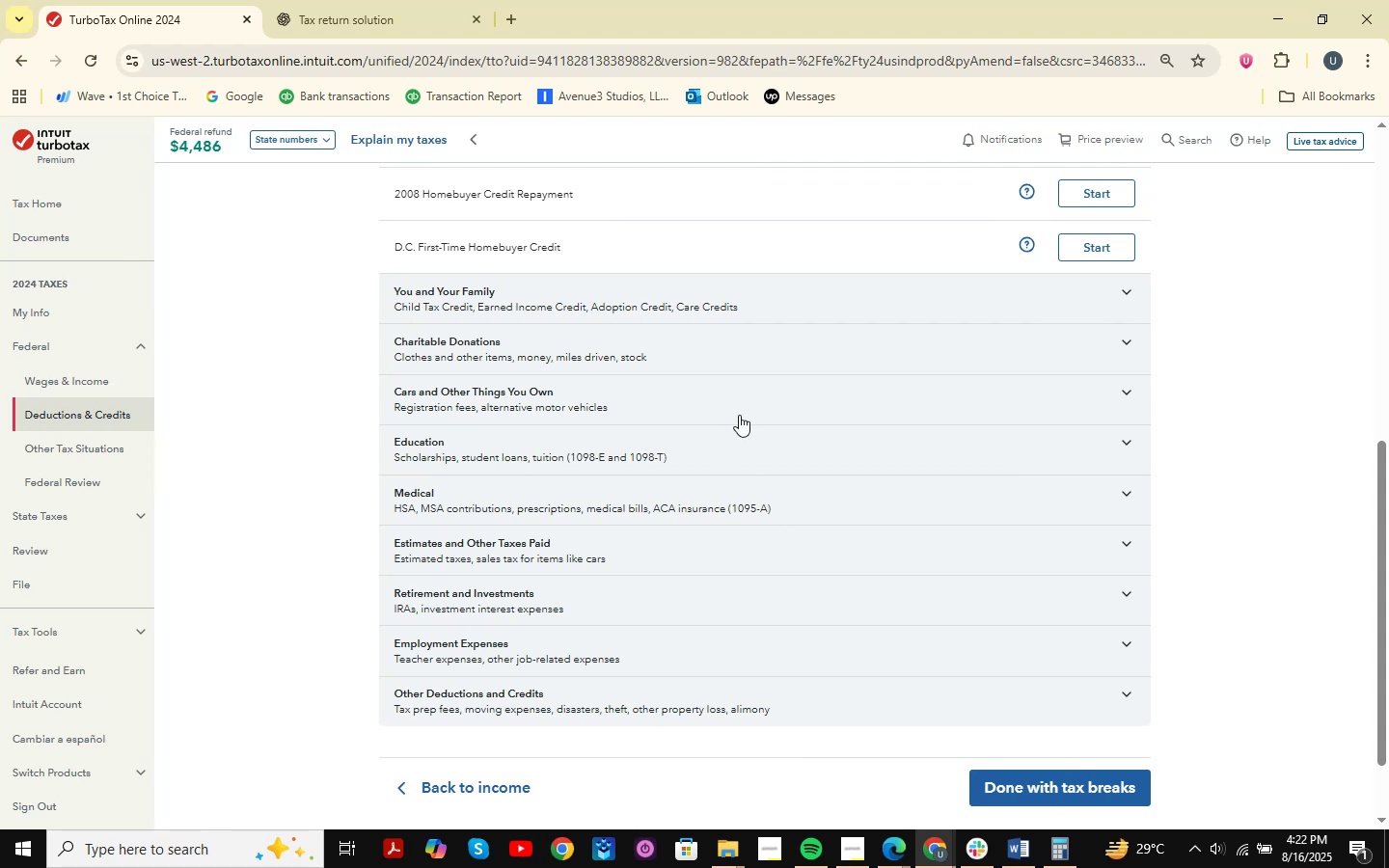 
key(Meta+Shift+S)
 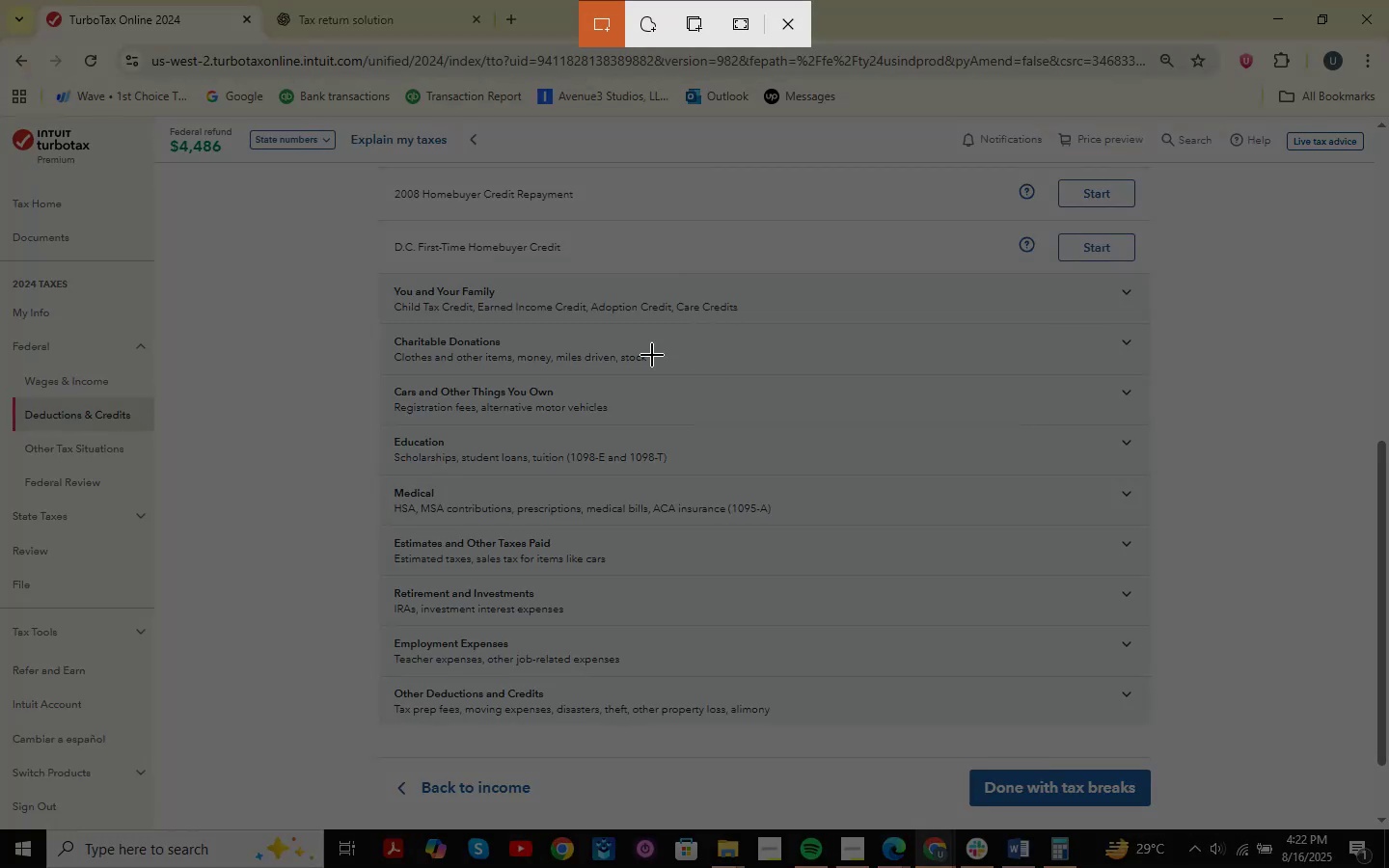 
left_click_drag(start_coordinate=[242, 181], to_coordinate=[1277, 808])
 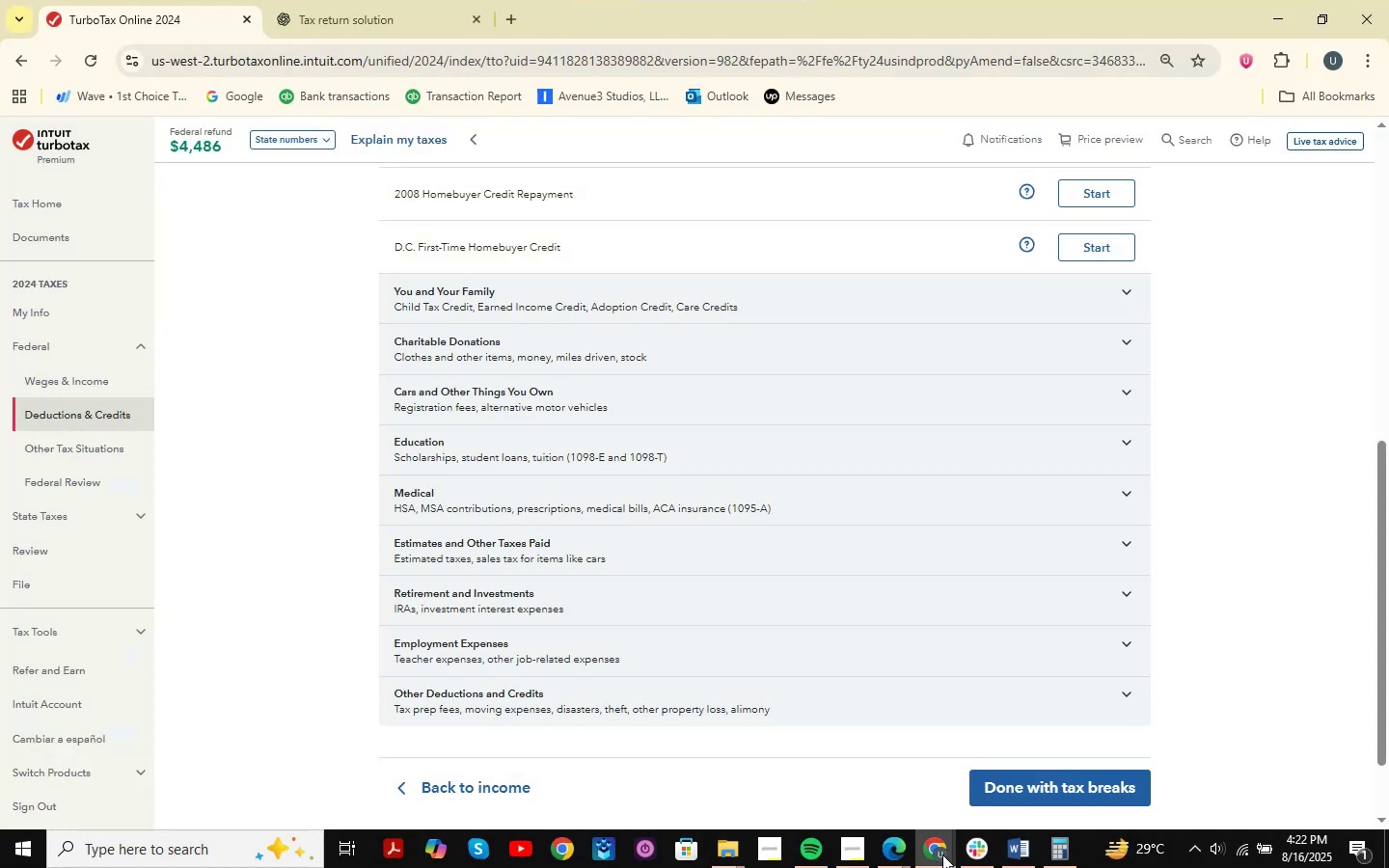 
double_click([994, 743])
 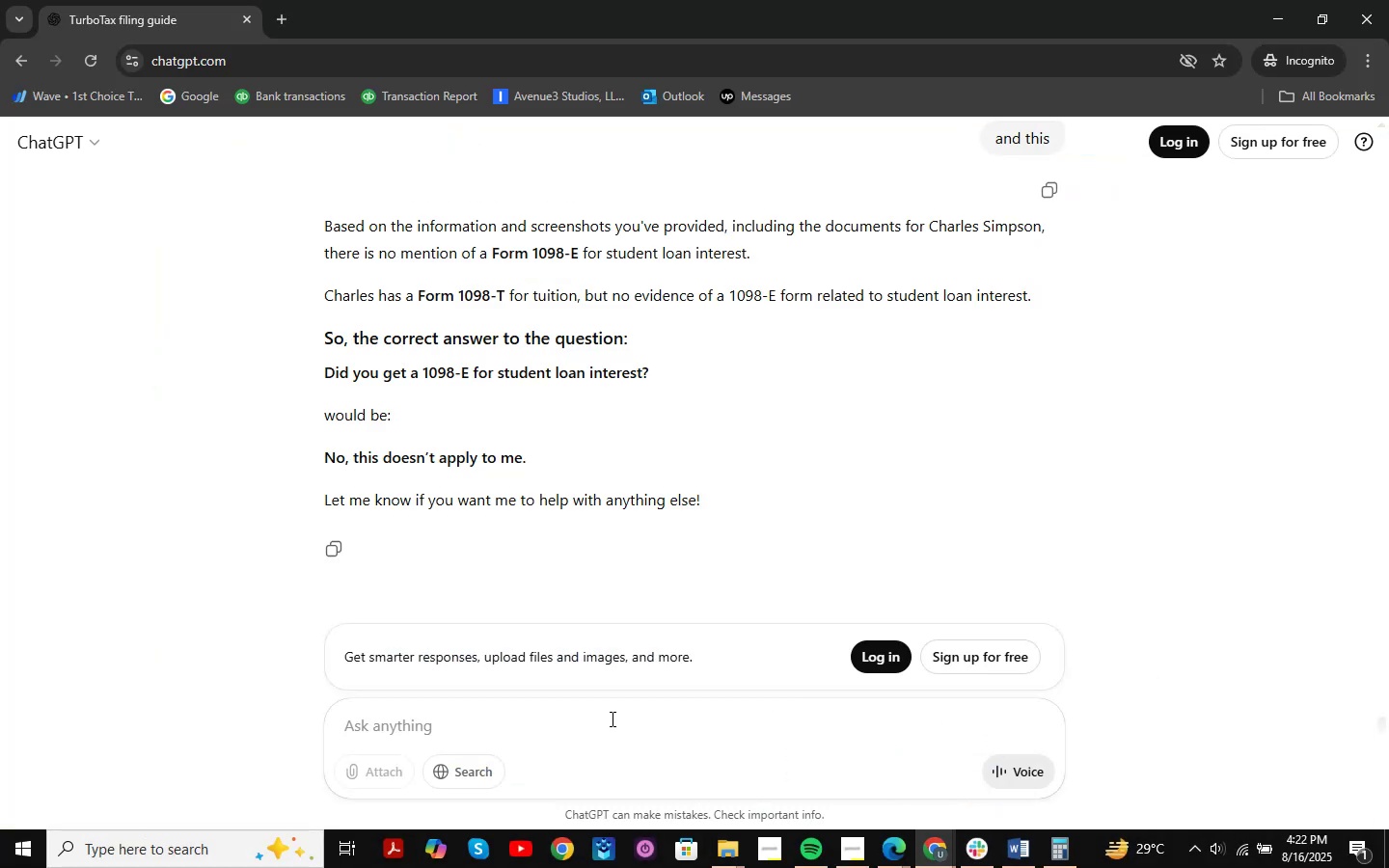 
left_click([571, 719])
 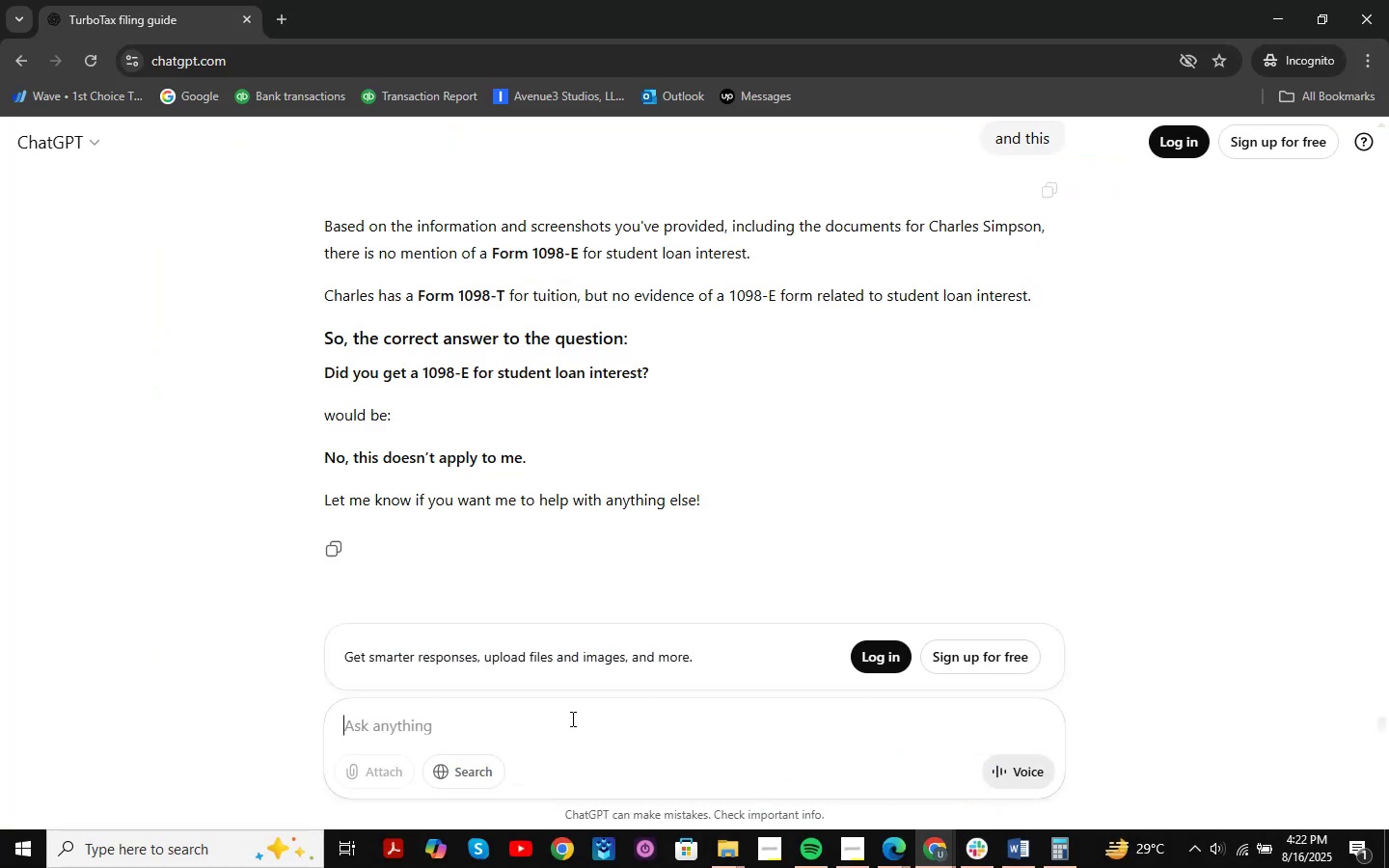 
key(Control+V)
 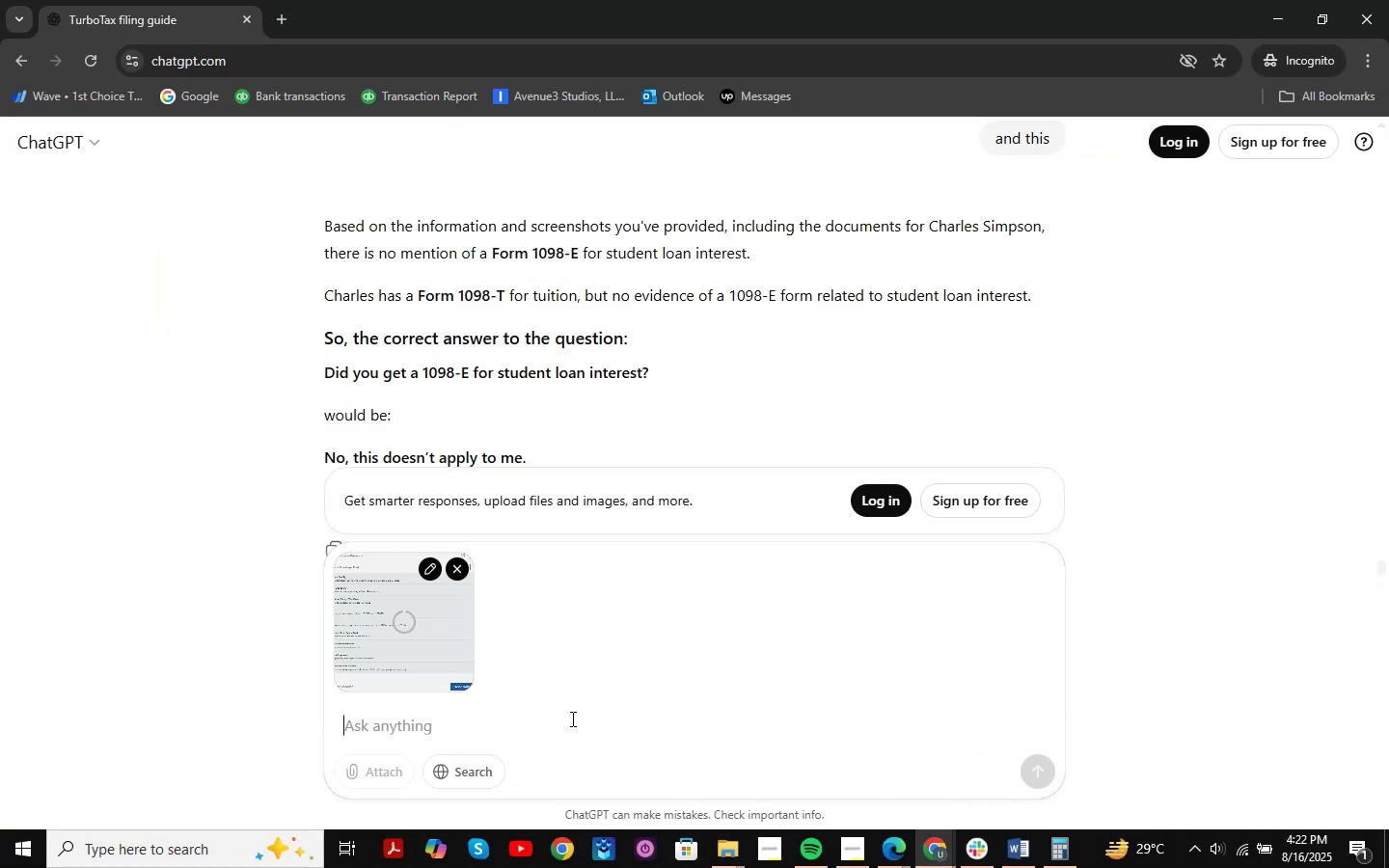 
type(wherr)
key(Backspace)
type(e is hould en)
key(Backspace)
key(Backspace)
key(Backspace)
type( is hosu)
key(Backspace)
key(Backspace)
key(Backspace)
key(Backspace)
key(Backspace)
type( should enter the gambilin)
key(Backspace)
key(Backspace)
key(Backspace)
key(Backspace)
type(ling )
 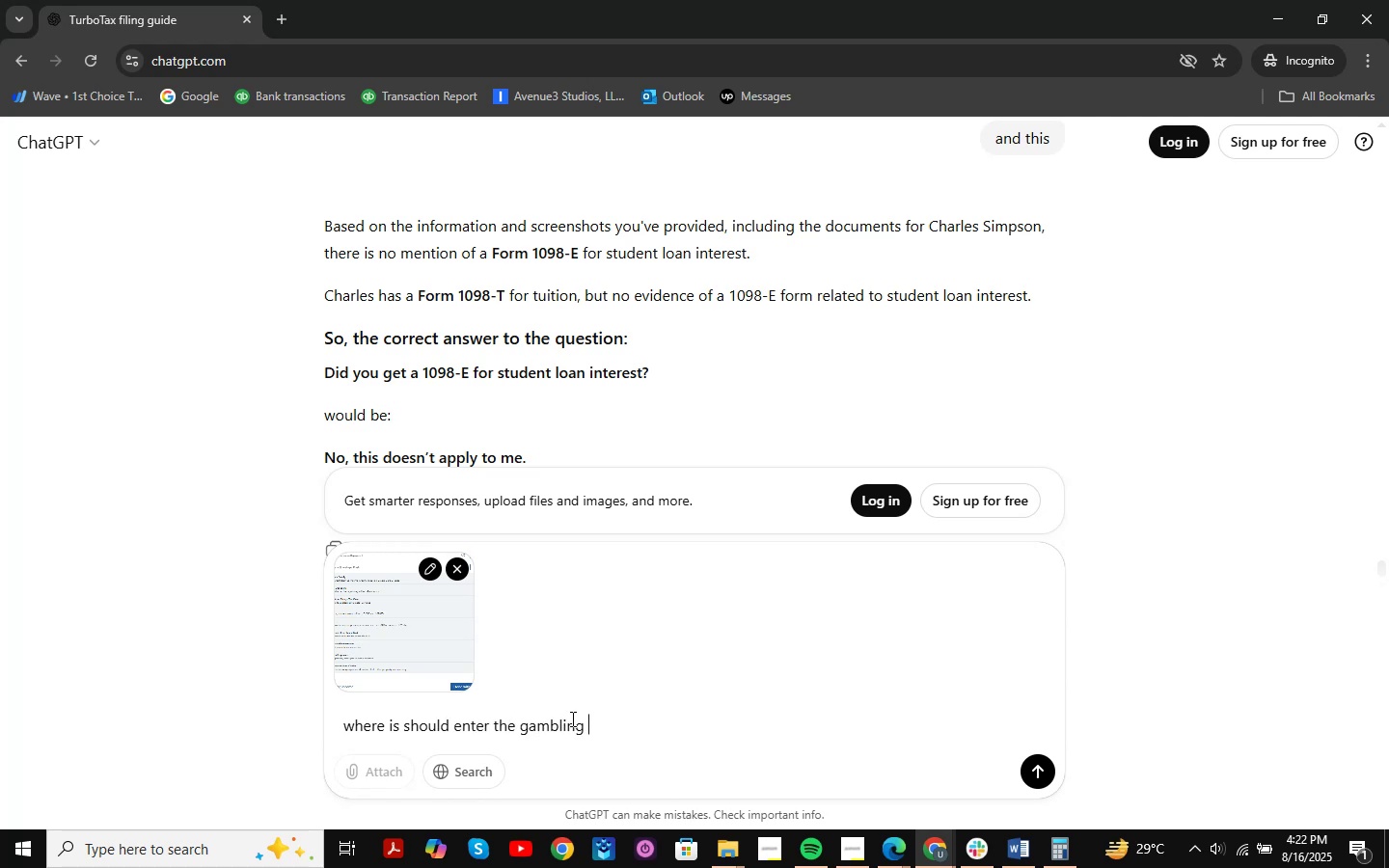 
scroll: coordinate [941, 484], scroll_direction: up, amount: 46.0
 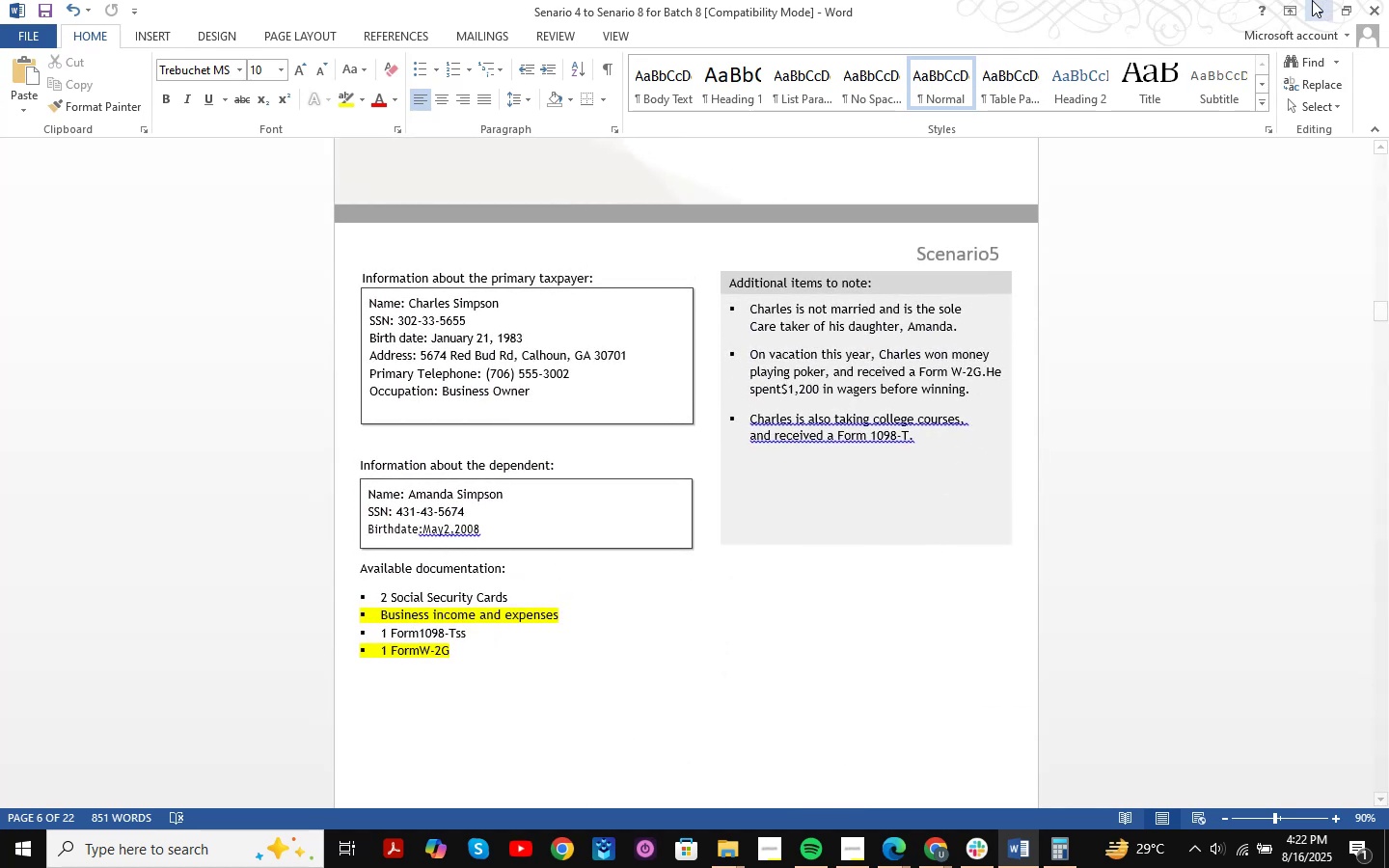 
left_click([1310, 7])
 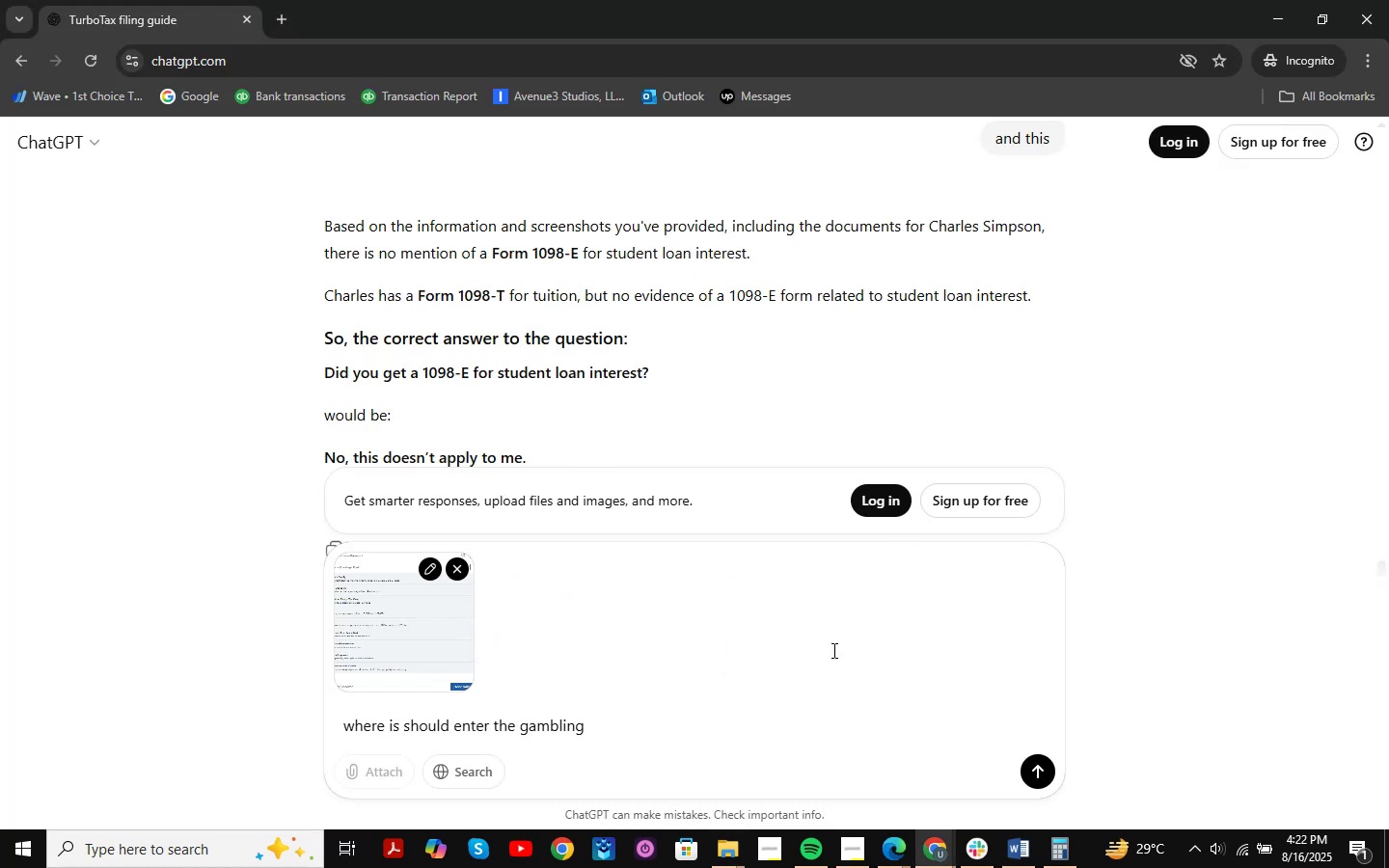 
key(Numpad1)
 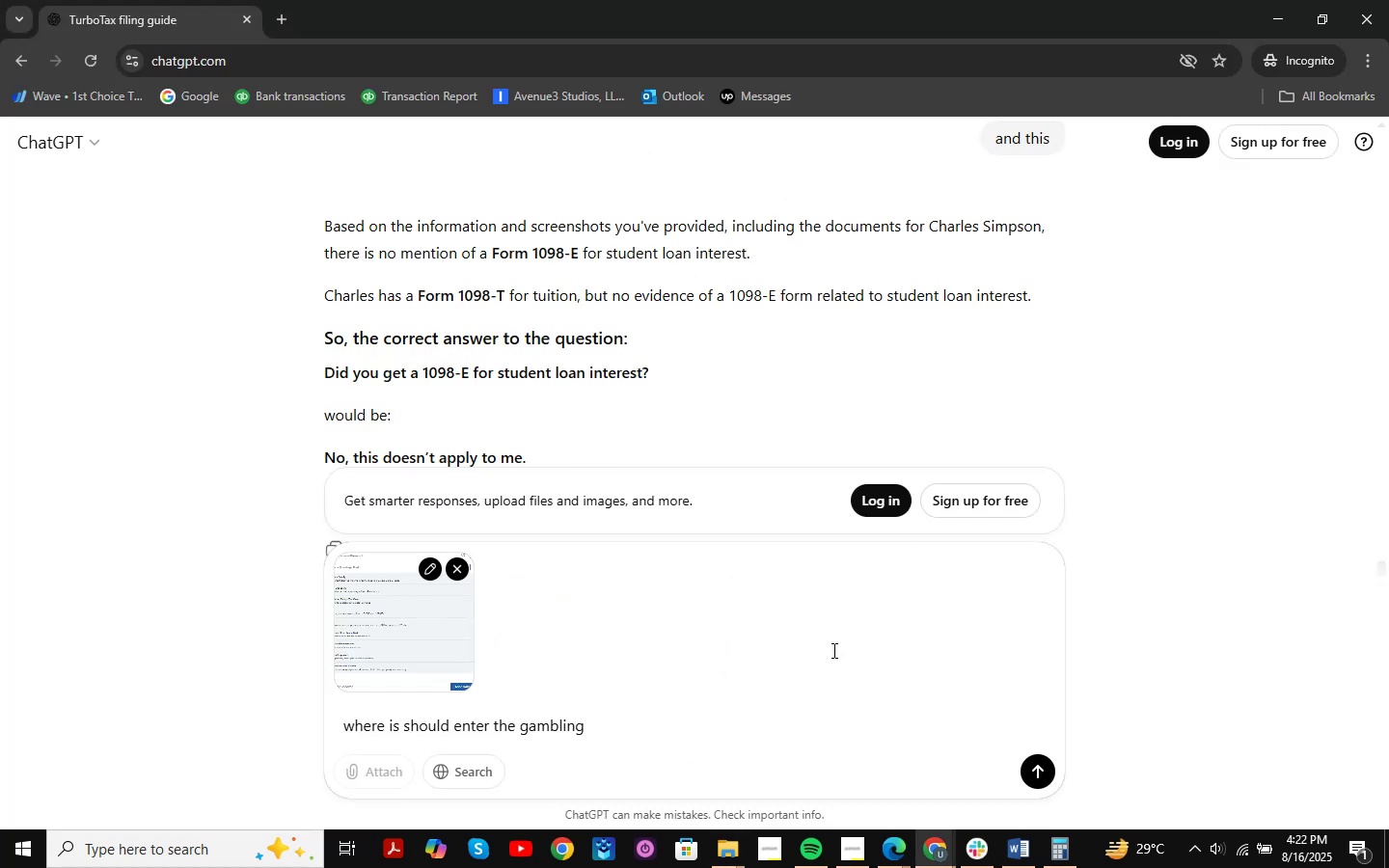 
key(Numpad2)
 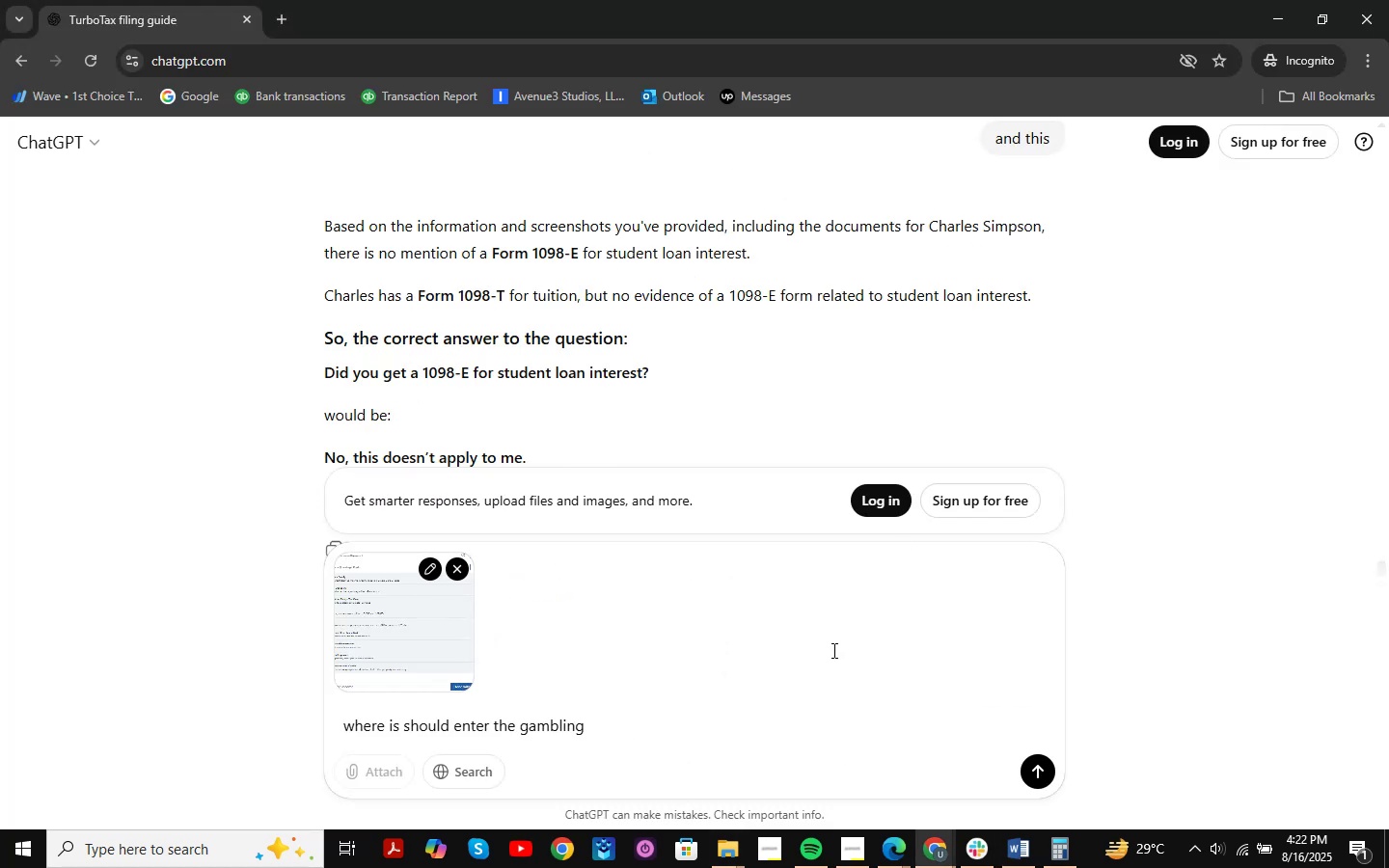 
key(Numpad0)
 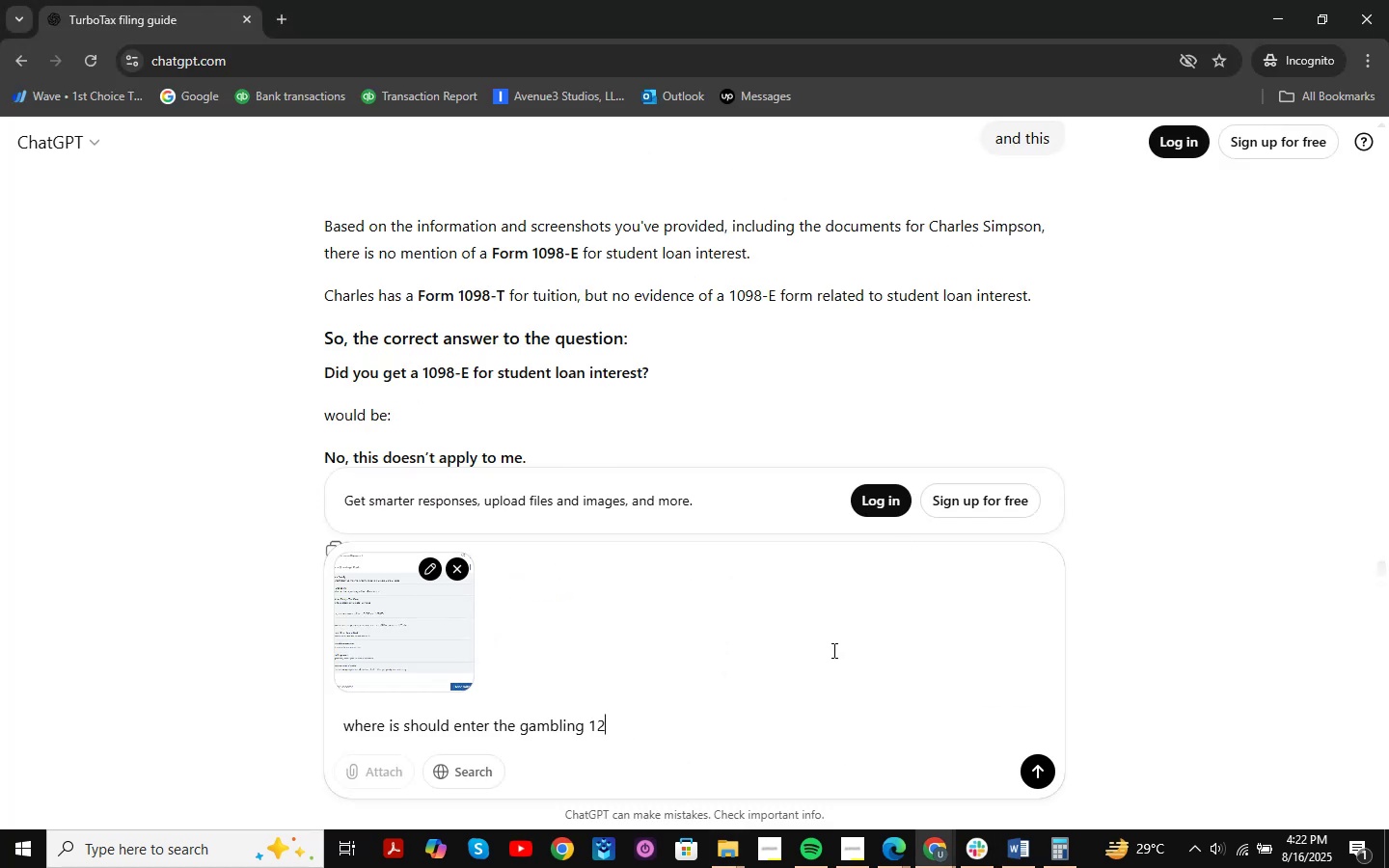 
key(Numpad0)
 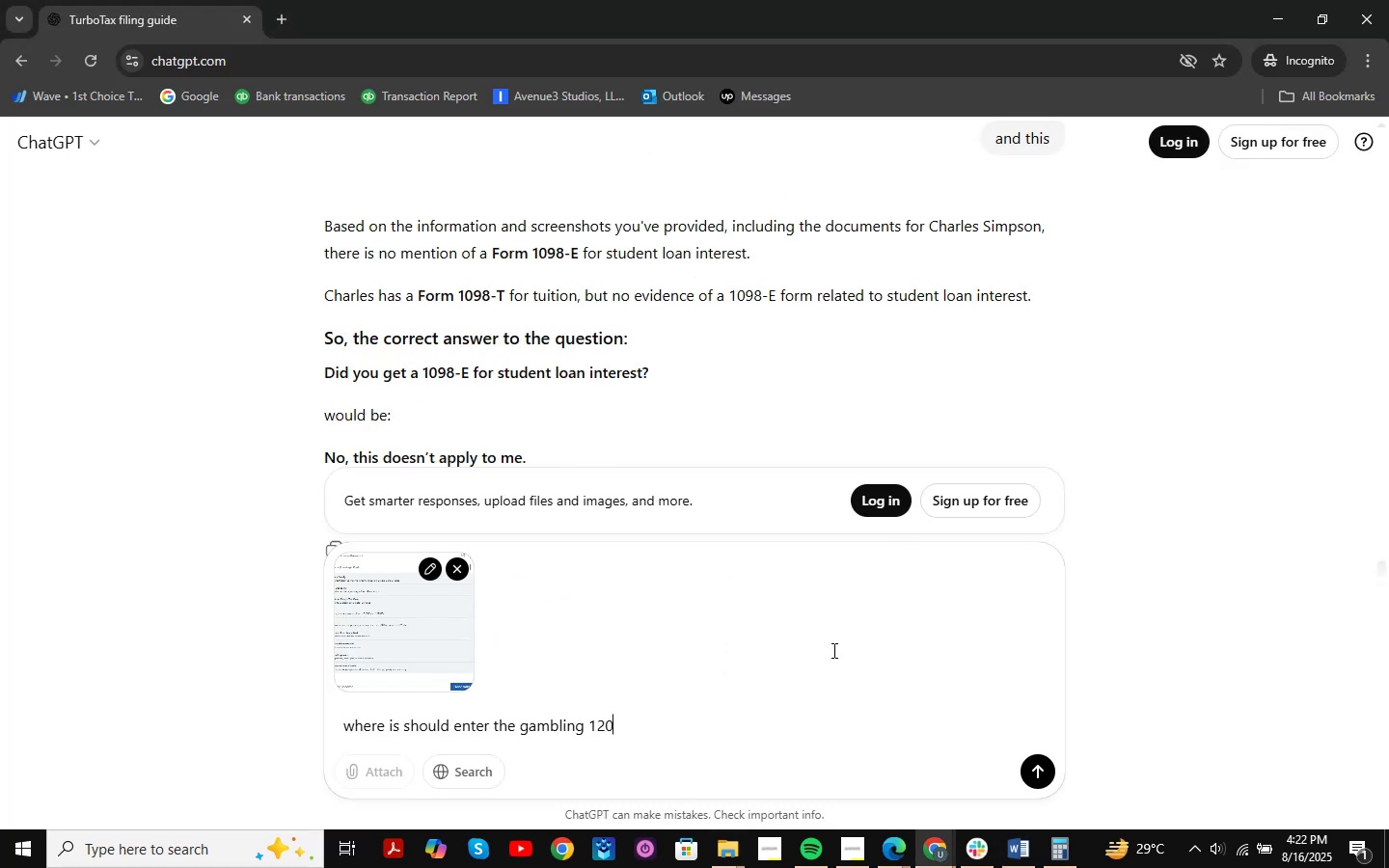 
key(NumpadEnter)
 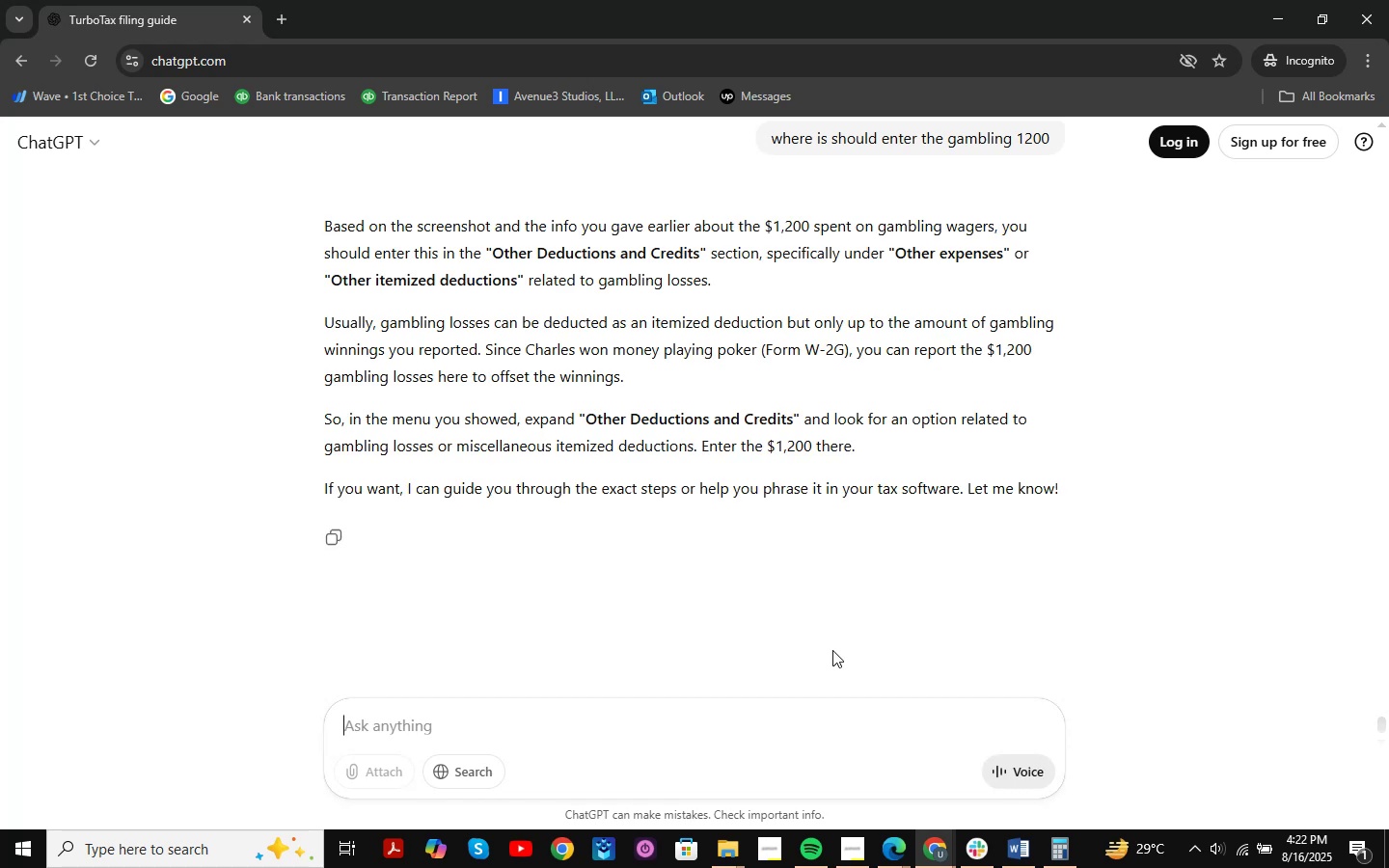 
wait(13.18)
 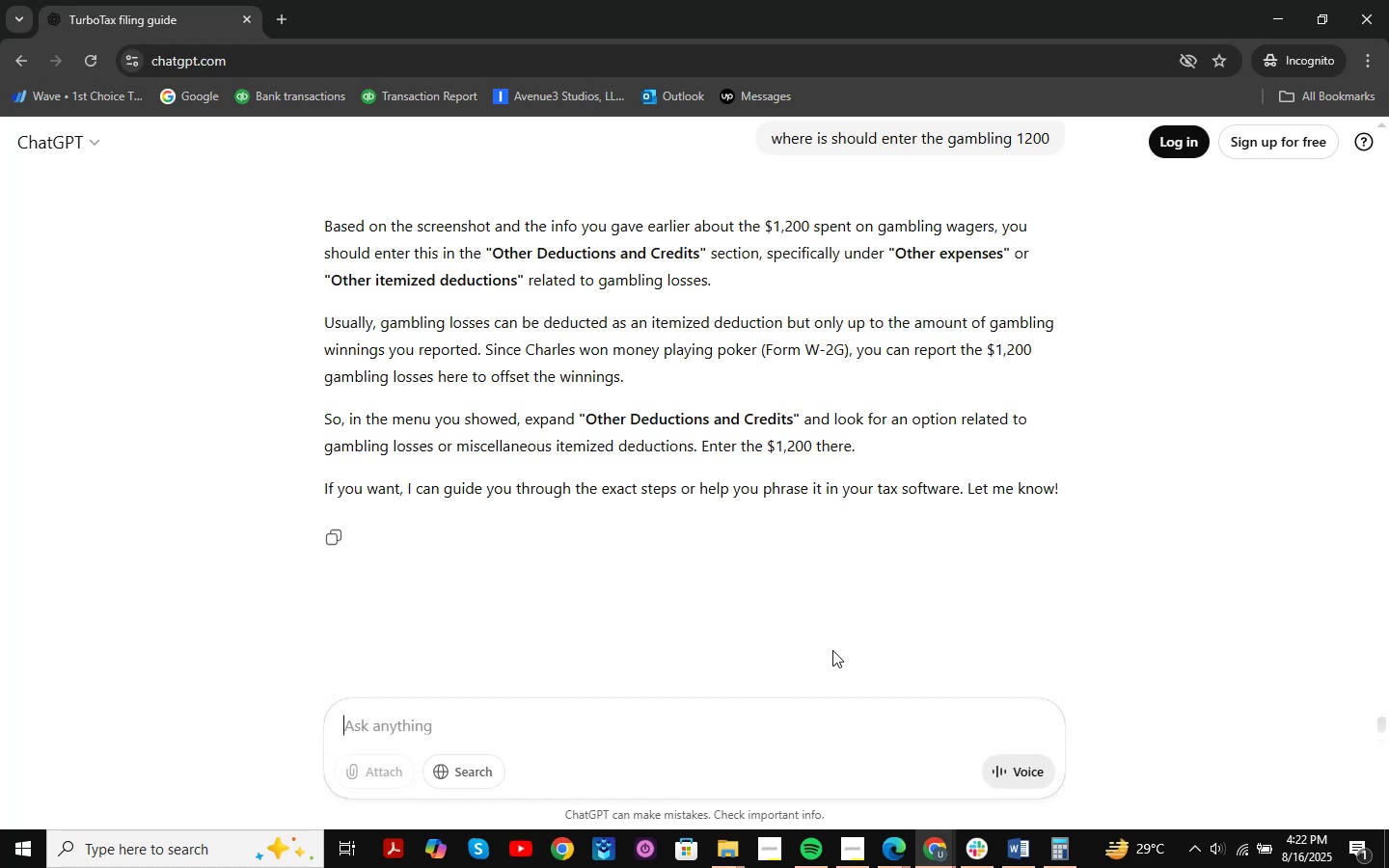 
left_click([1272, 0])
 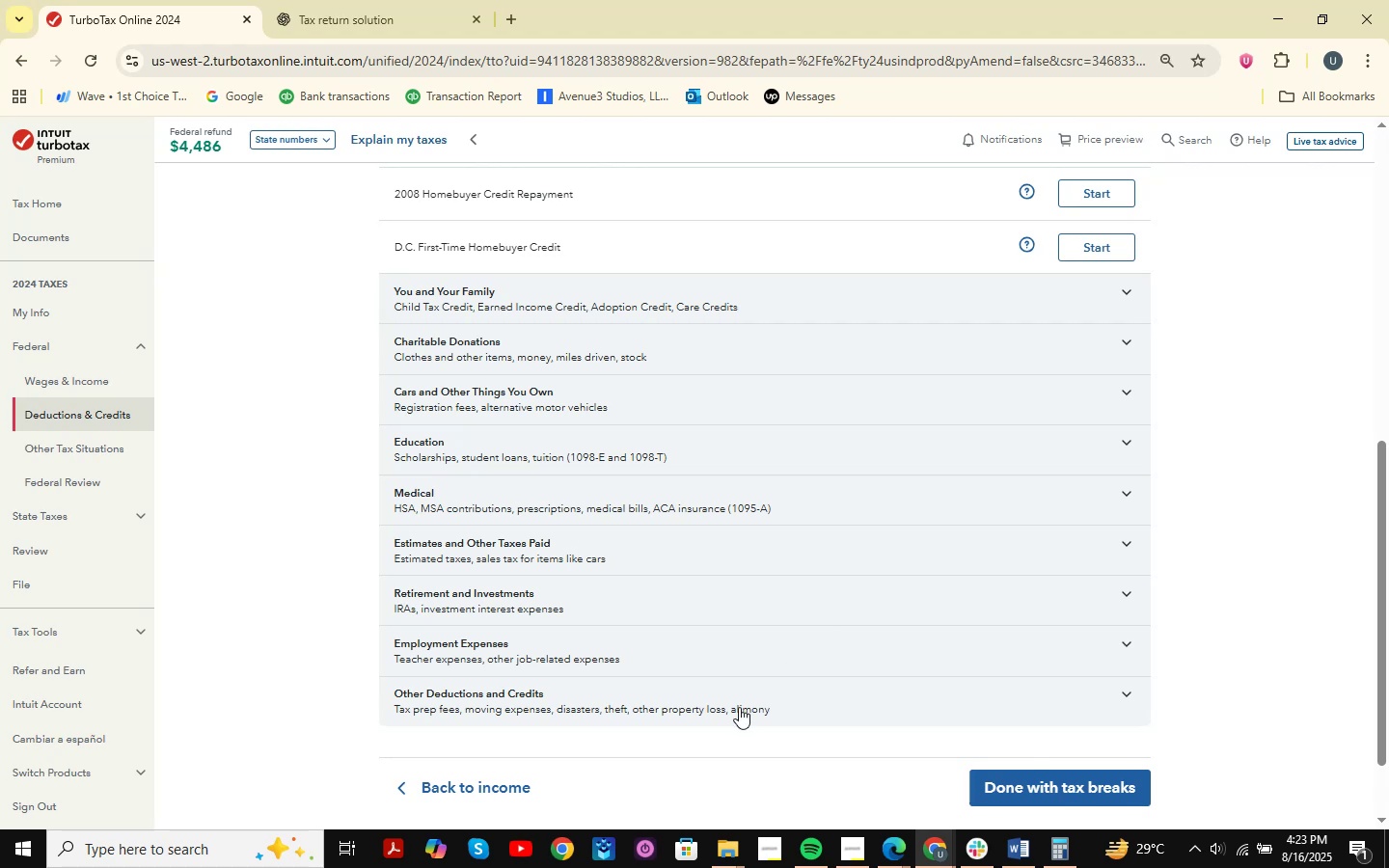 
left_click([739, 707])
 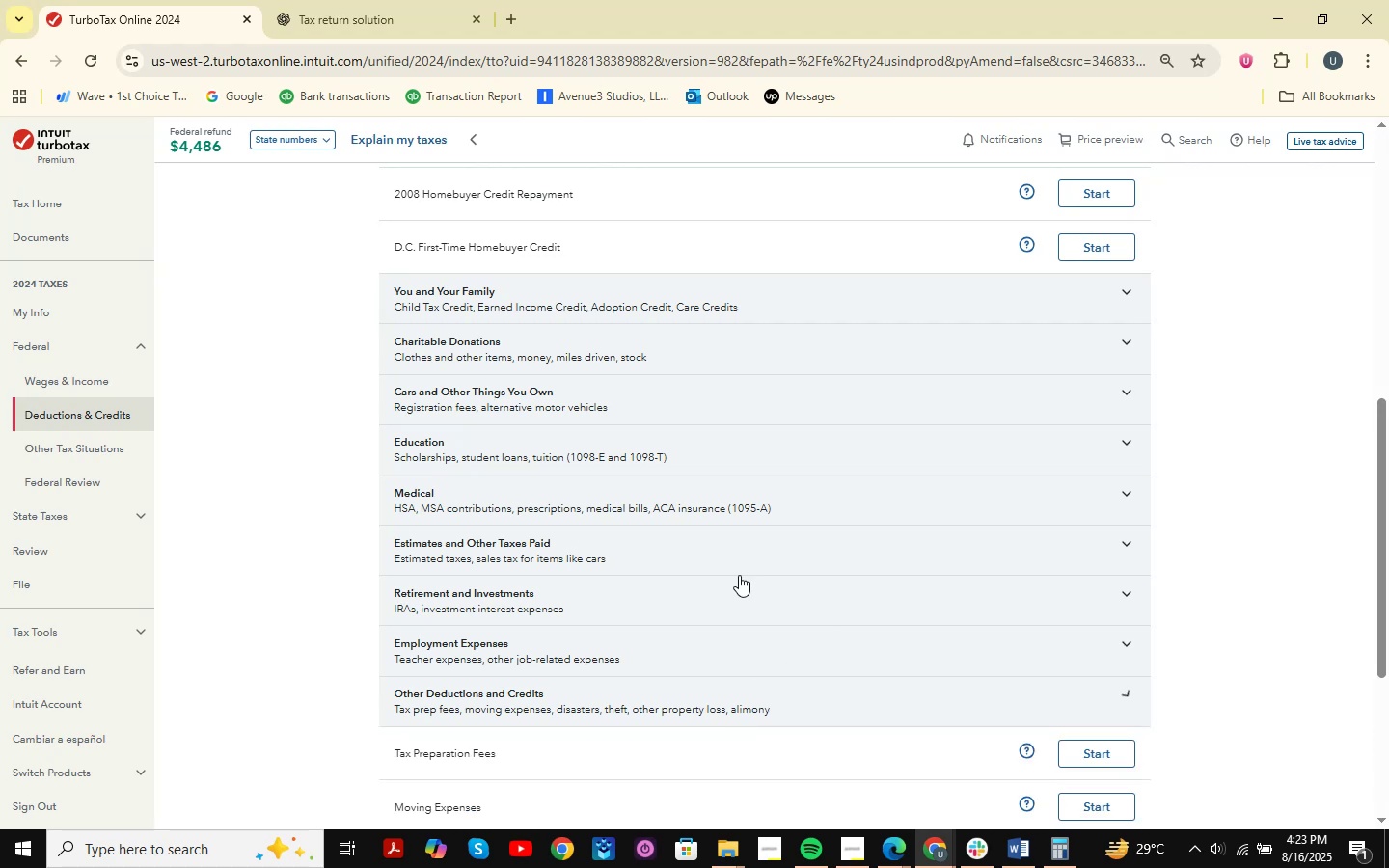 
scroll: coordinate [746, 491], scroll_direction: down, amount: 5.0
 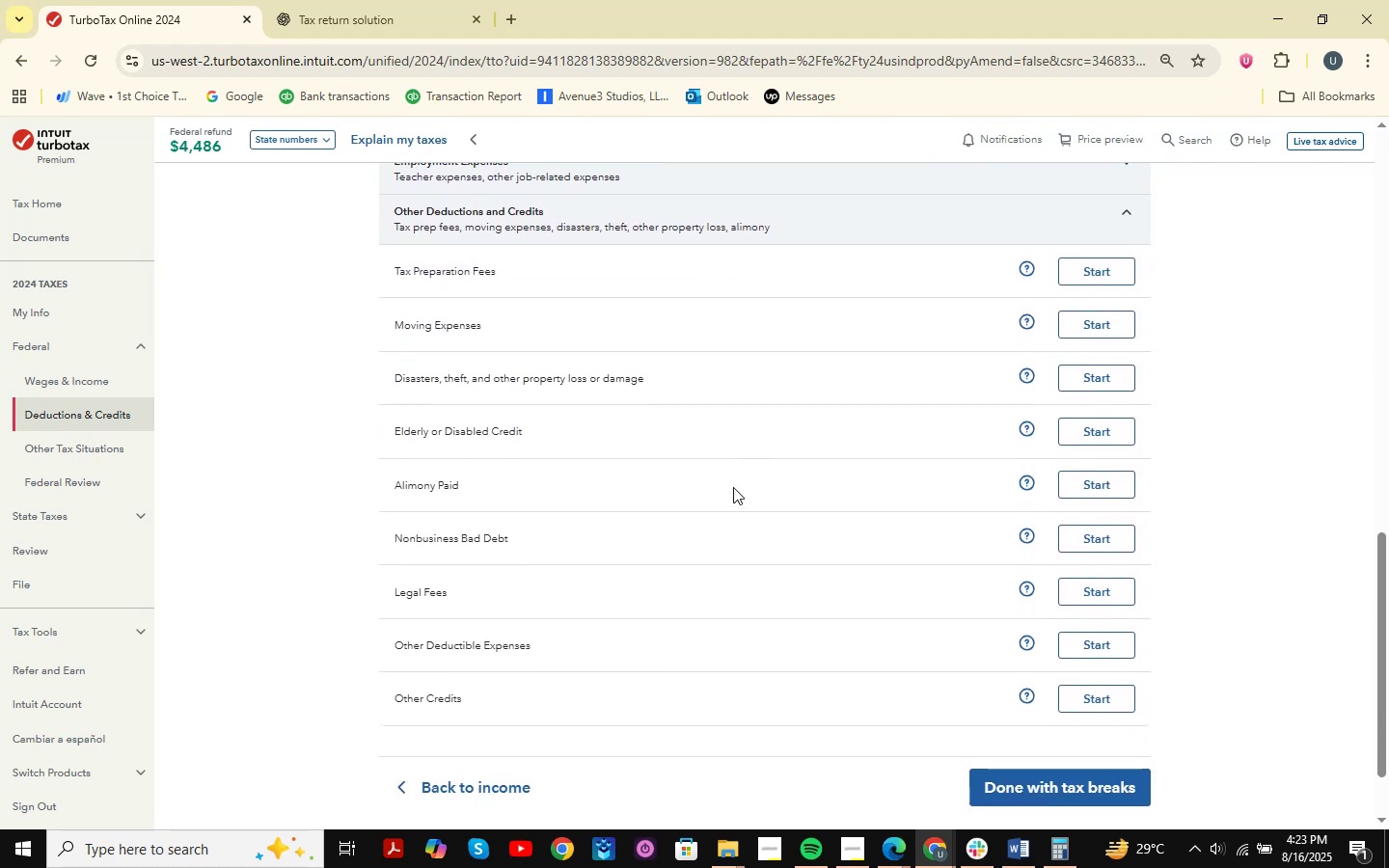 
scroll: coordinate [862, 490], scroll_direction: up, amount: 5.0
 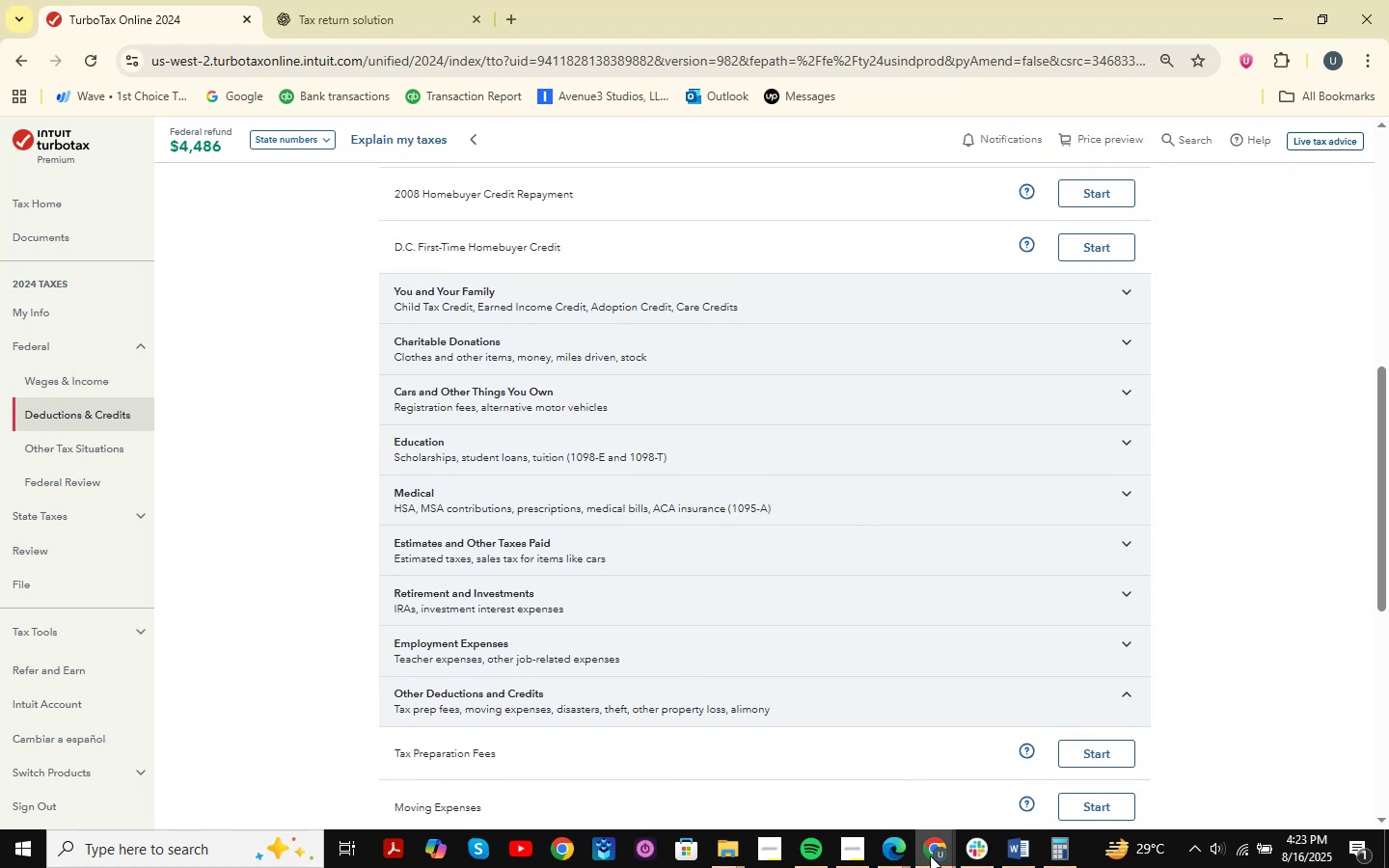 
double_click([986, 757])
 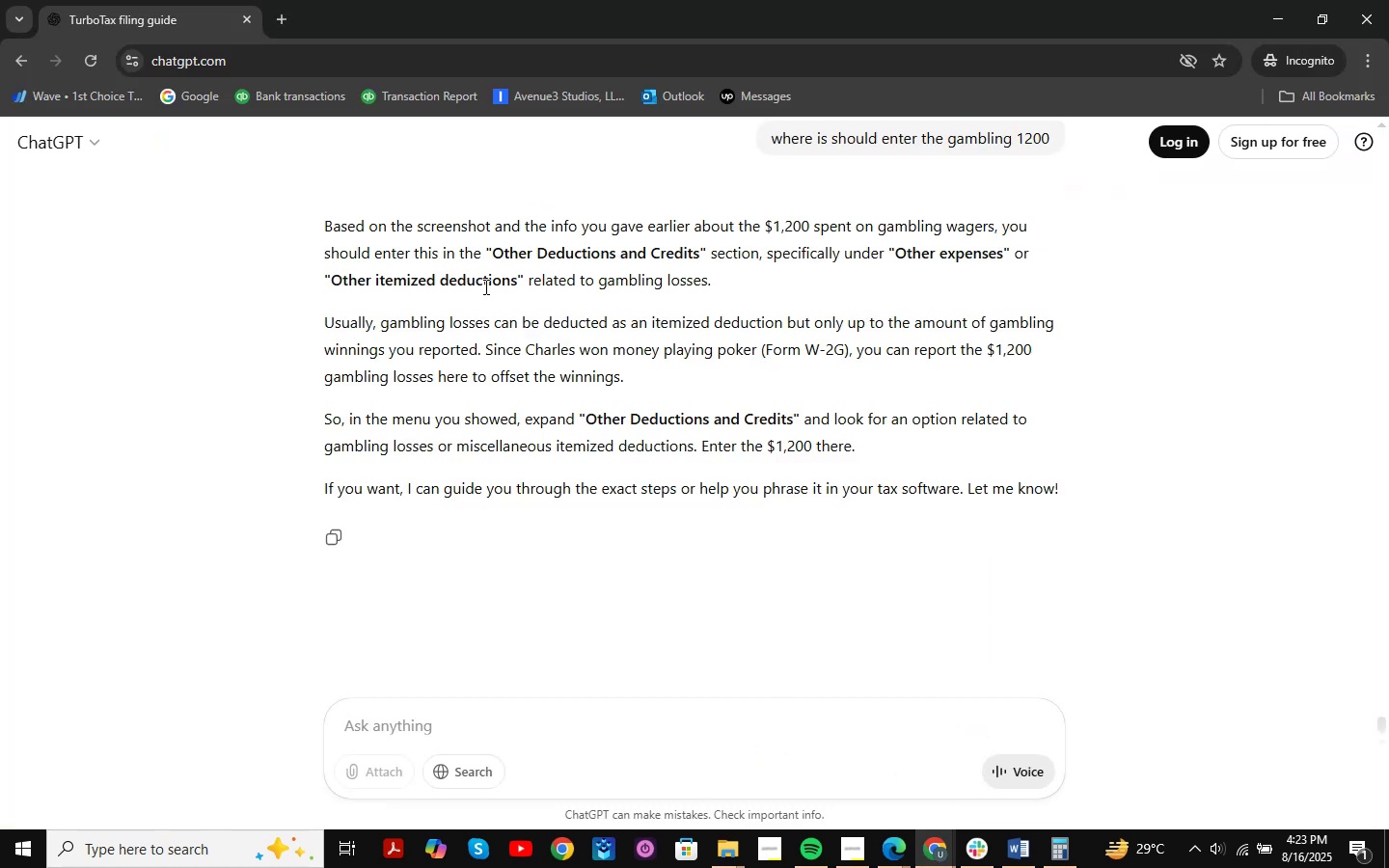 
scroll: coordinate [573, 312], scroll_direction: down, amount: 1.0
 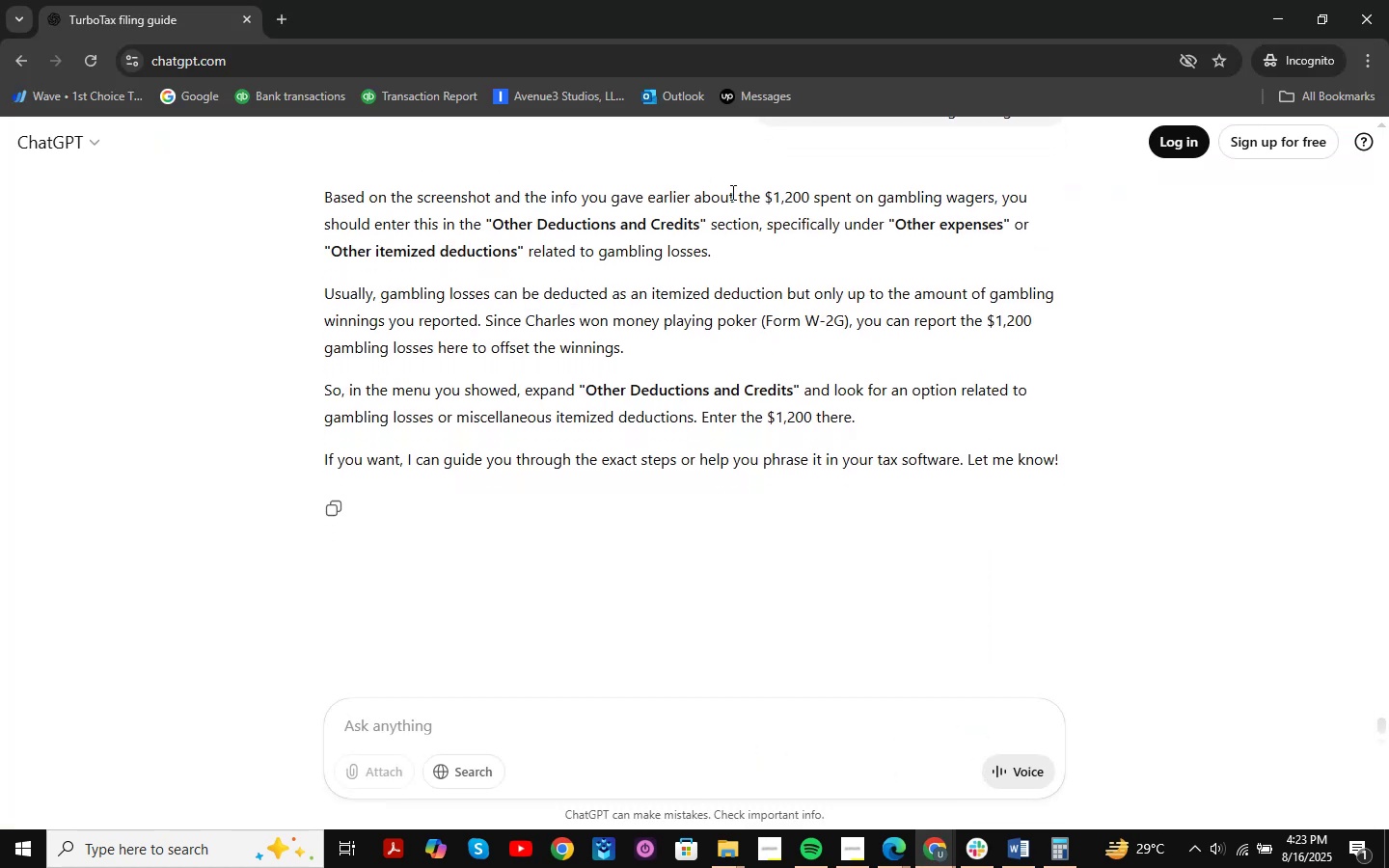 
left_click_drag(start_coordinate=[676, 214], to_coordinate=[909, 215])
 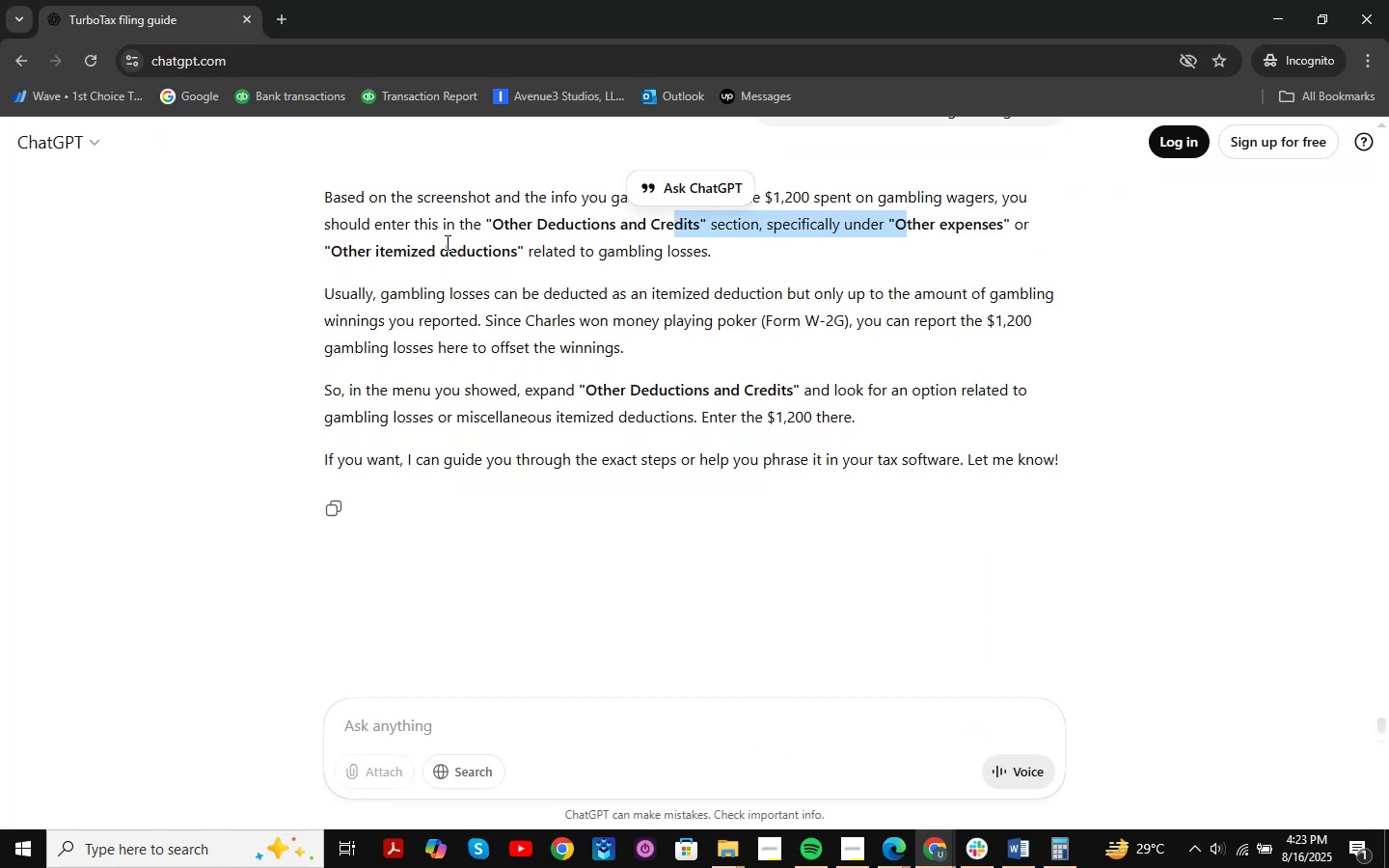 
left_click_drag(start_coordinate=[296, 258], to_coordinate=[476, 257])
 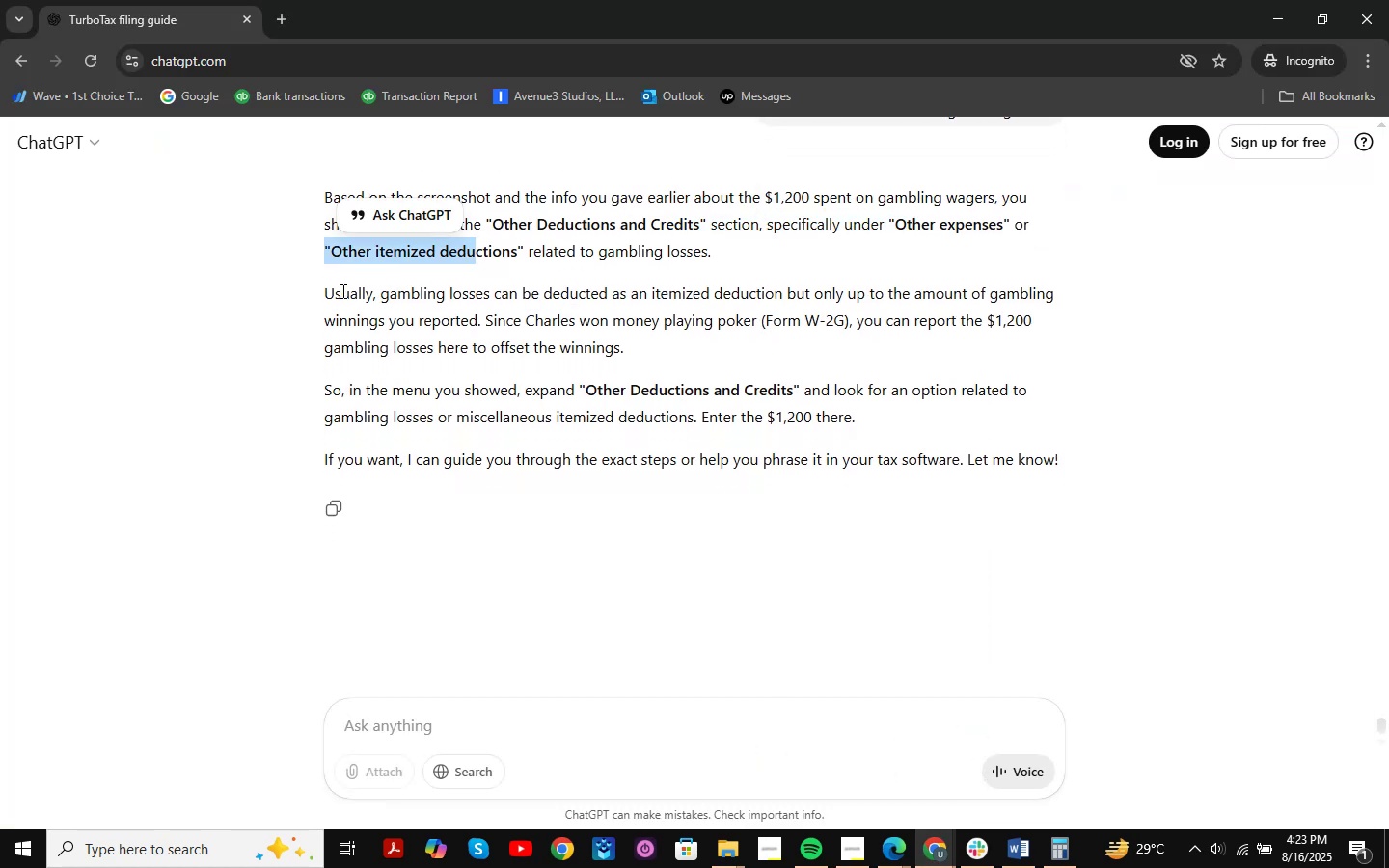 
left_click_drag(start_coordinate=[332, 292], to_coordinate=[1147, 293])
 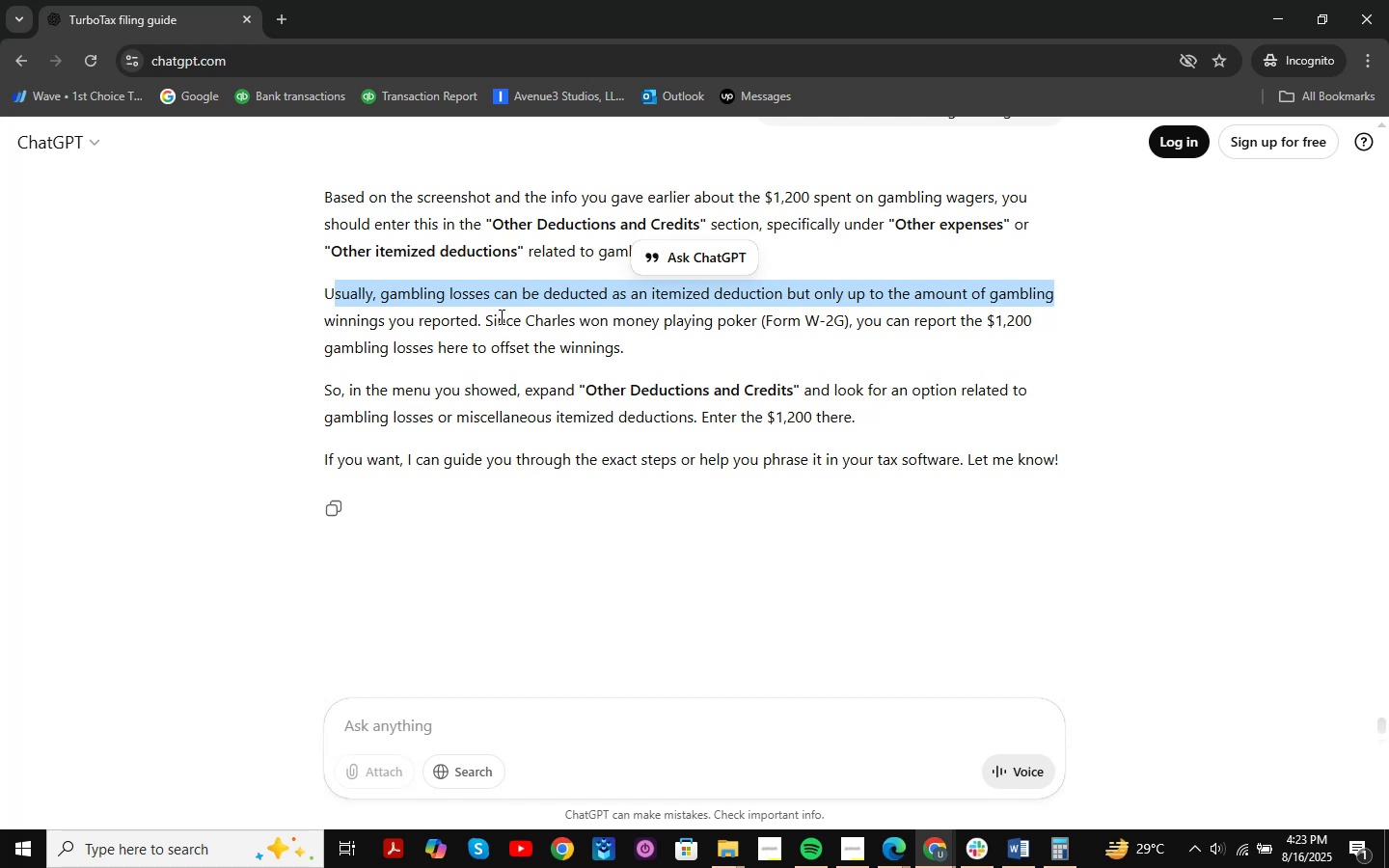 
left_click_drag(start_coordinate=[303, 323], to_coordinate=[1054, 328])
 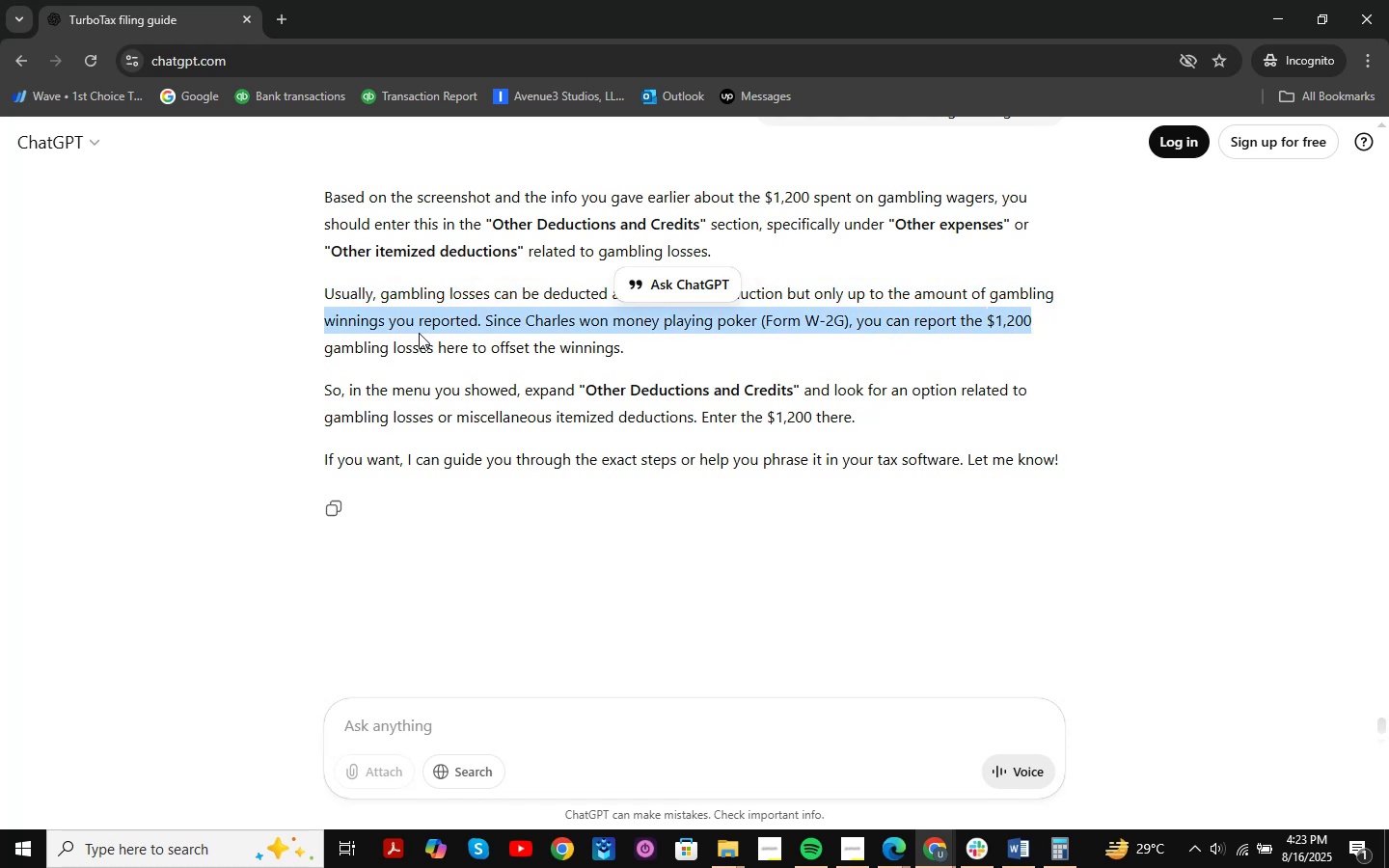 
left_click_drag(start_coordinate=[346, 344], to_coordinate=[647, 362])
 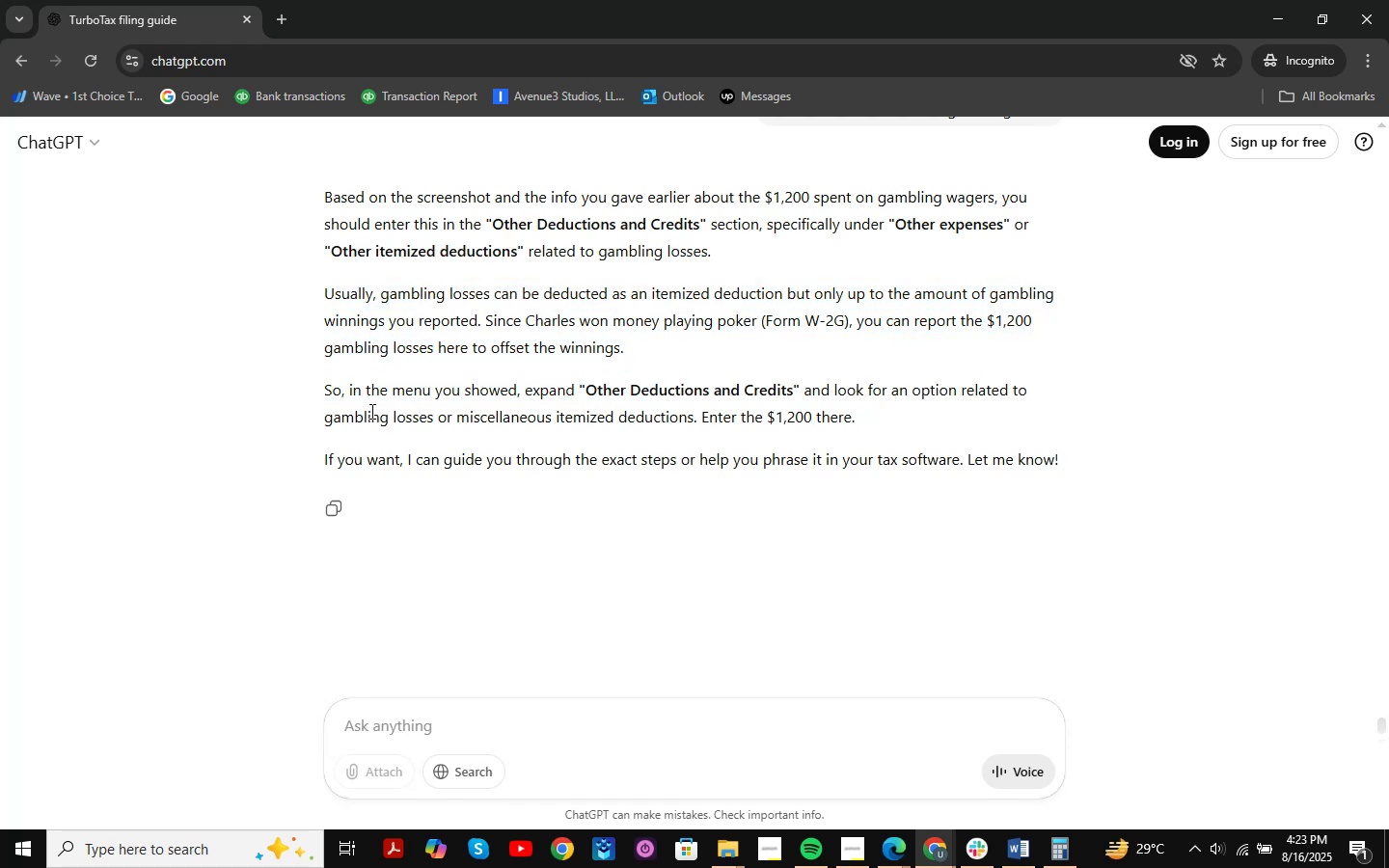 
left_click_drag(start_coordinate=[377, 394], to_coordinate=[1076, 387])
 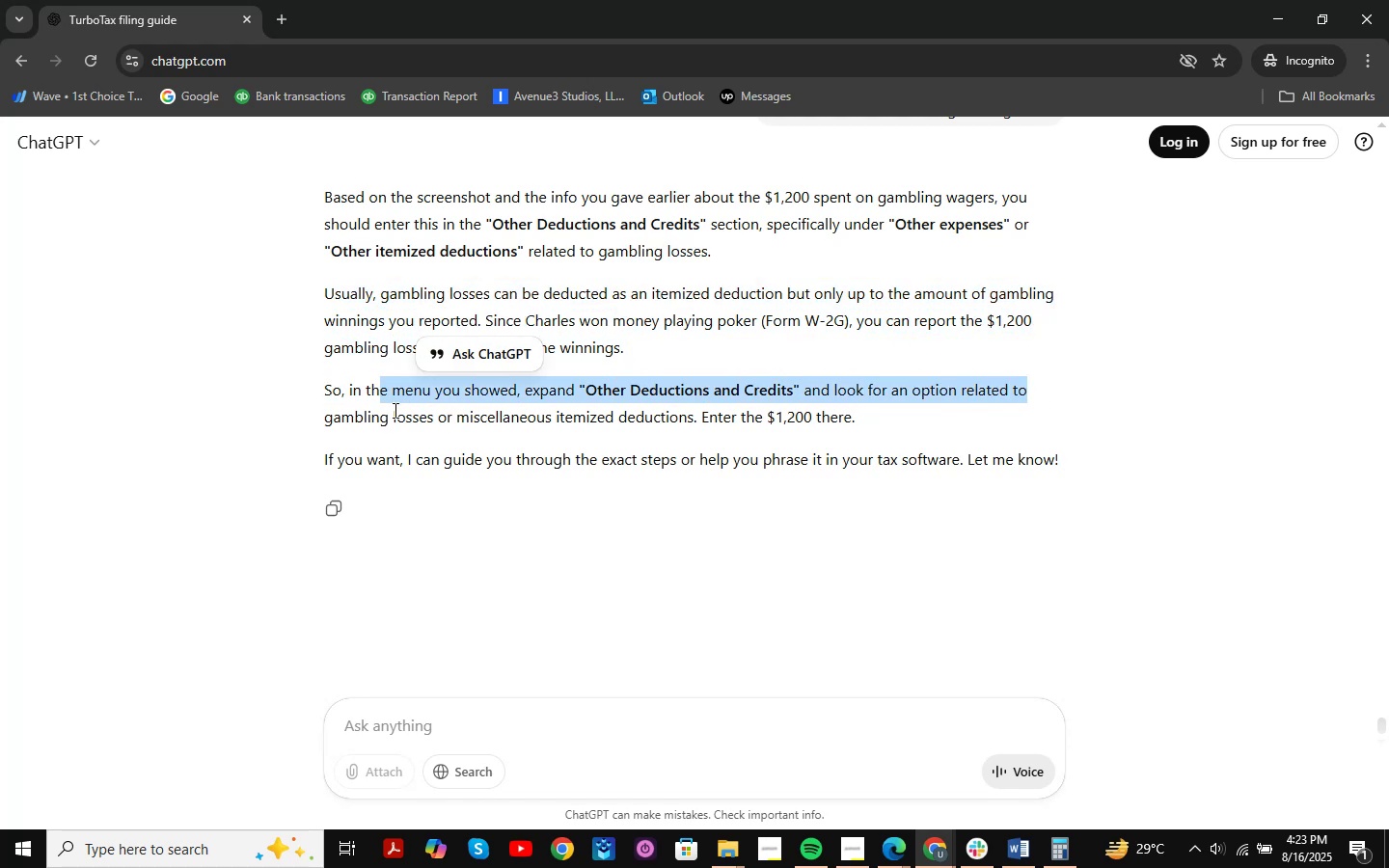 
left_click_drag(start_coordinate=[317, 414], to_coordinate=[804, 429])
 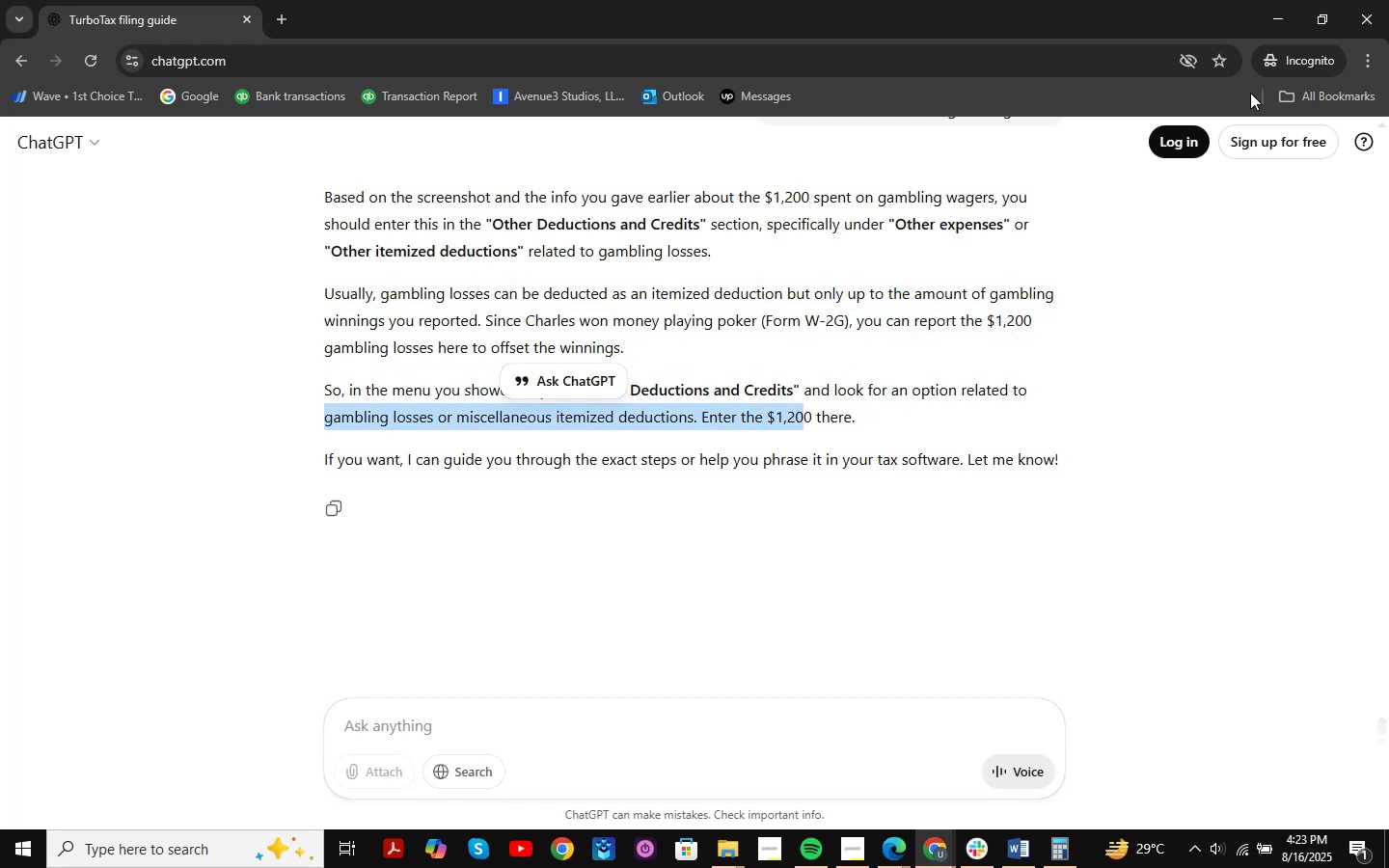 
left_click([1280, 22])
 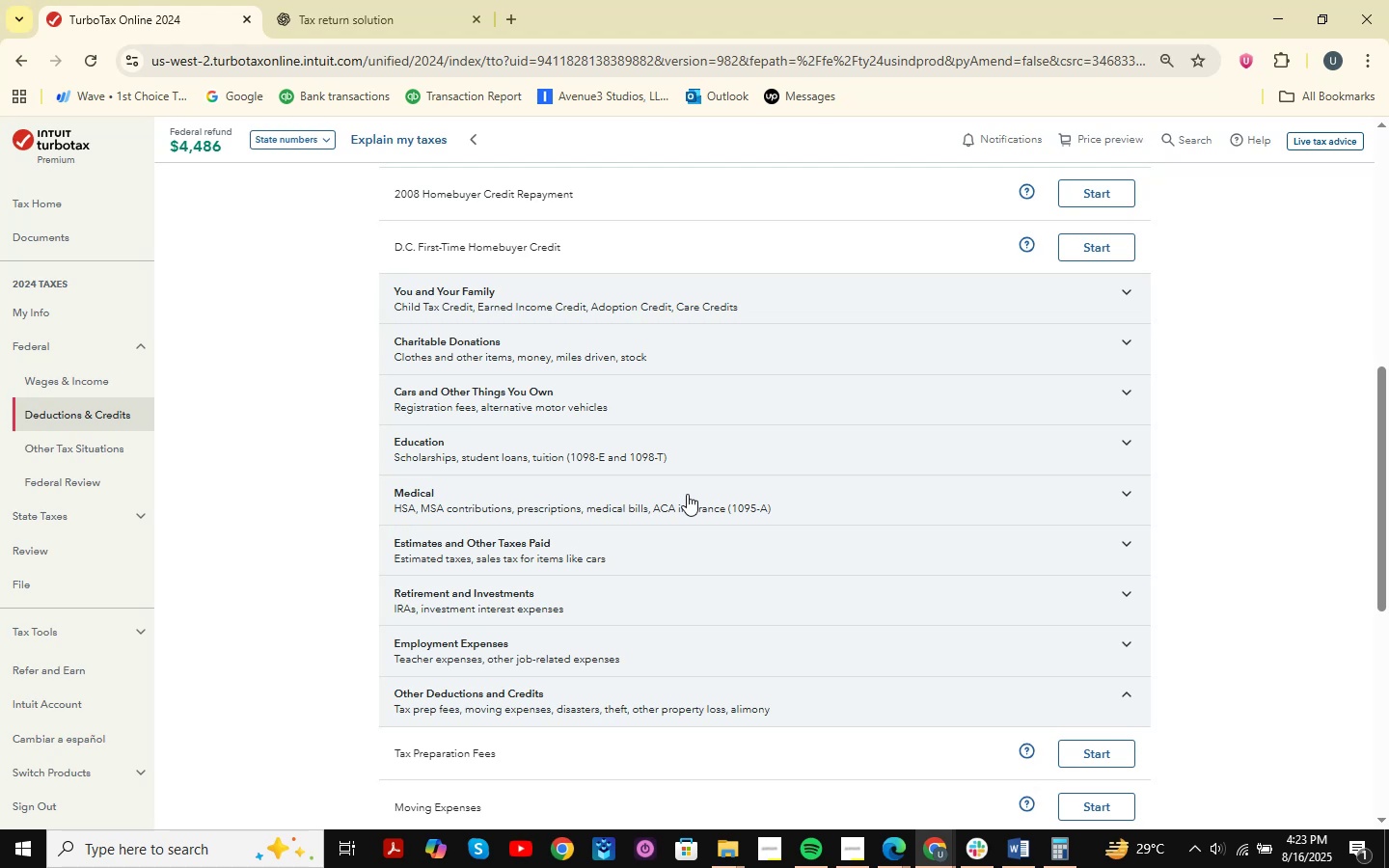 
left_click([611, 689])
 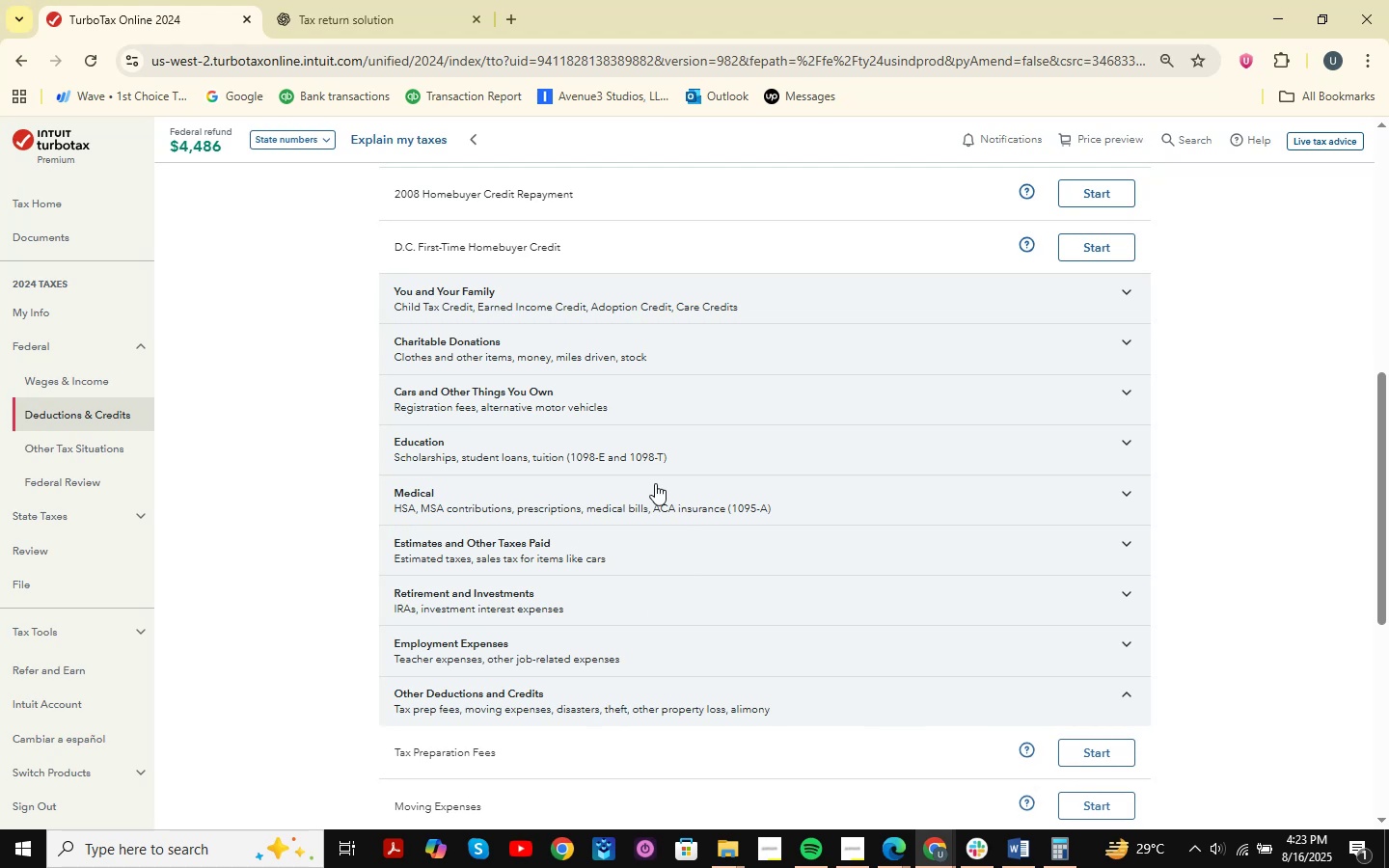 
scroll: coordinate [655, 475], scroll_direction: down, amount: 2.0
 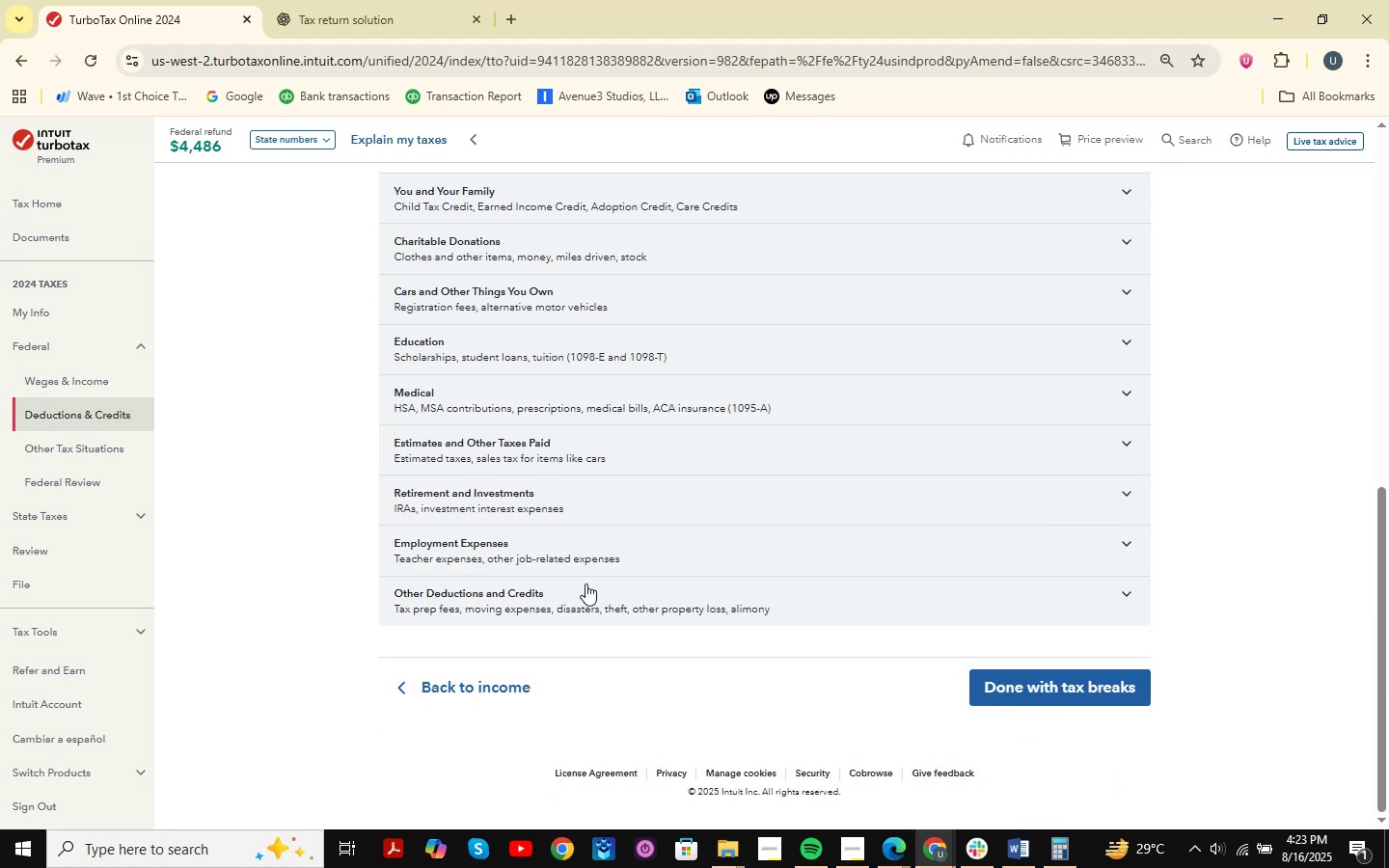 
left_click([588, 583])
 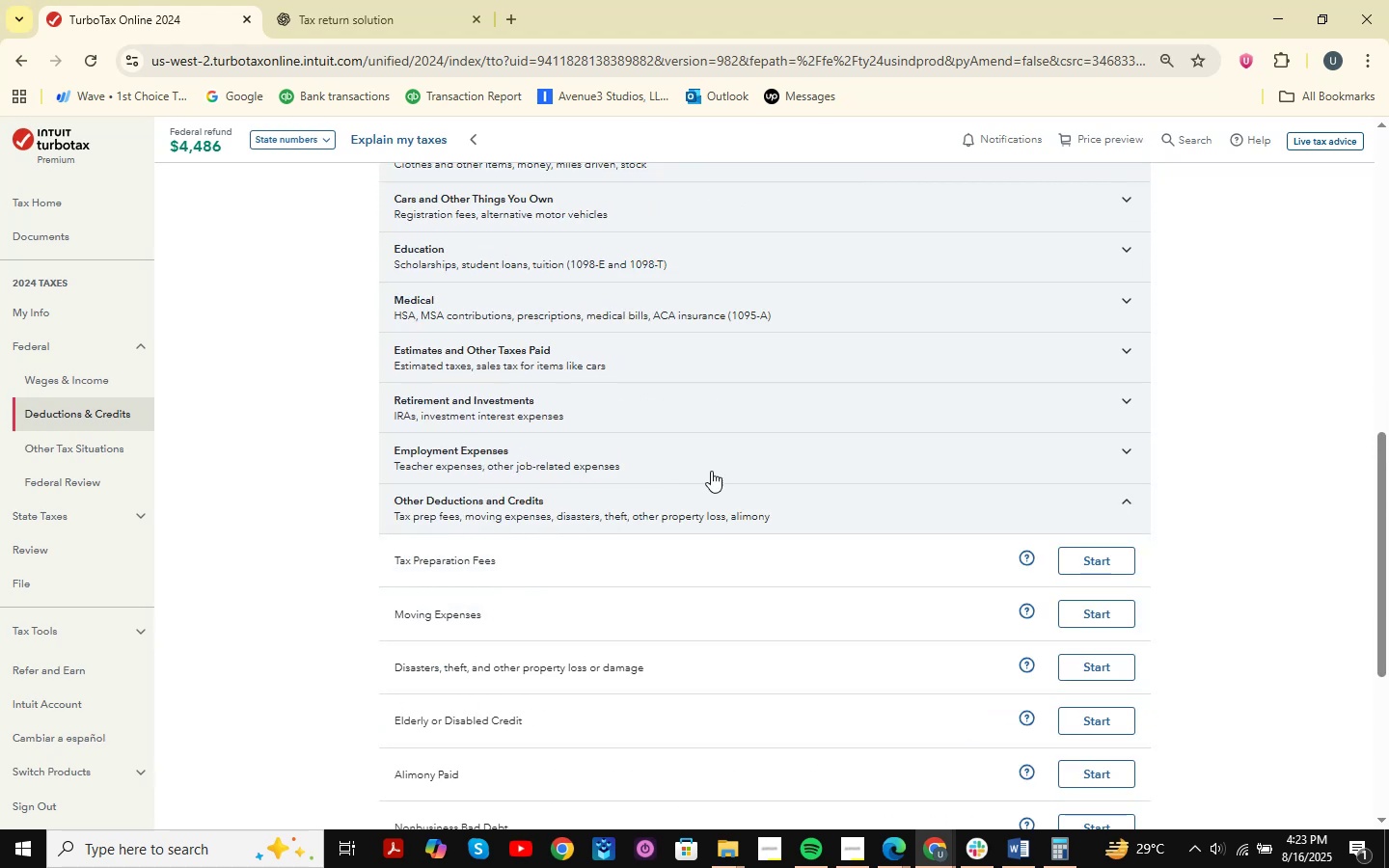 
scroll: coordinate [576, 444], scroll_direction: down, amount: 3.0
 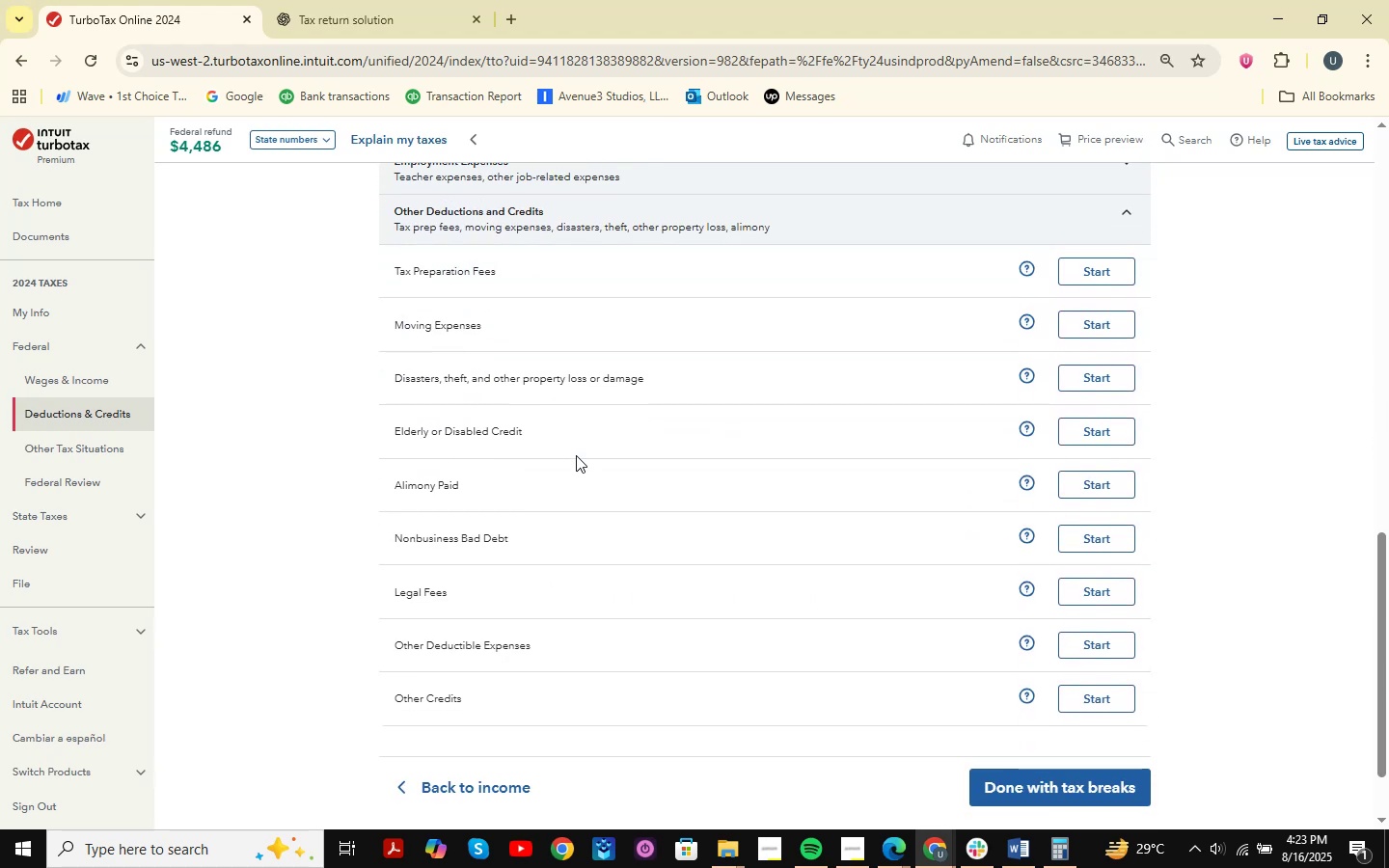 
scroll: coordinate [559, 504], scroll_direction: up, amount: 4.0
 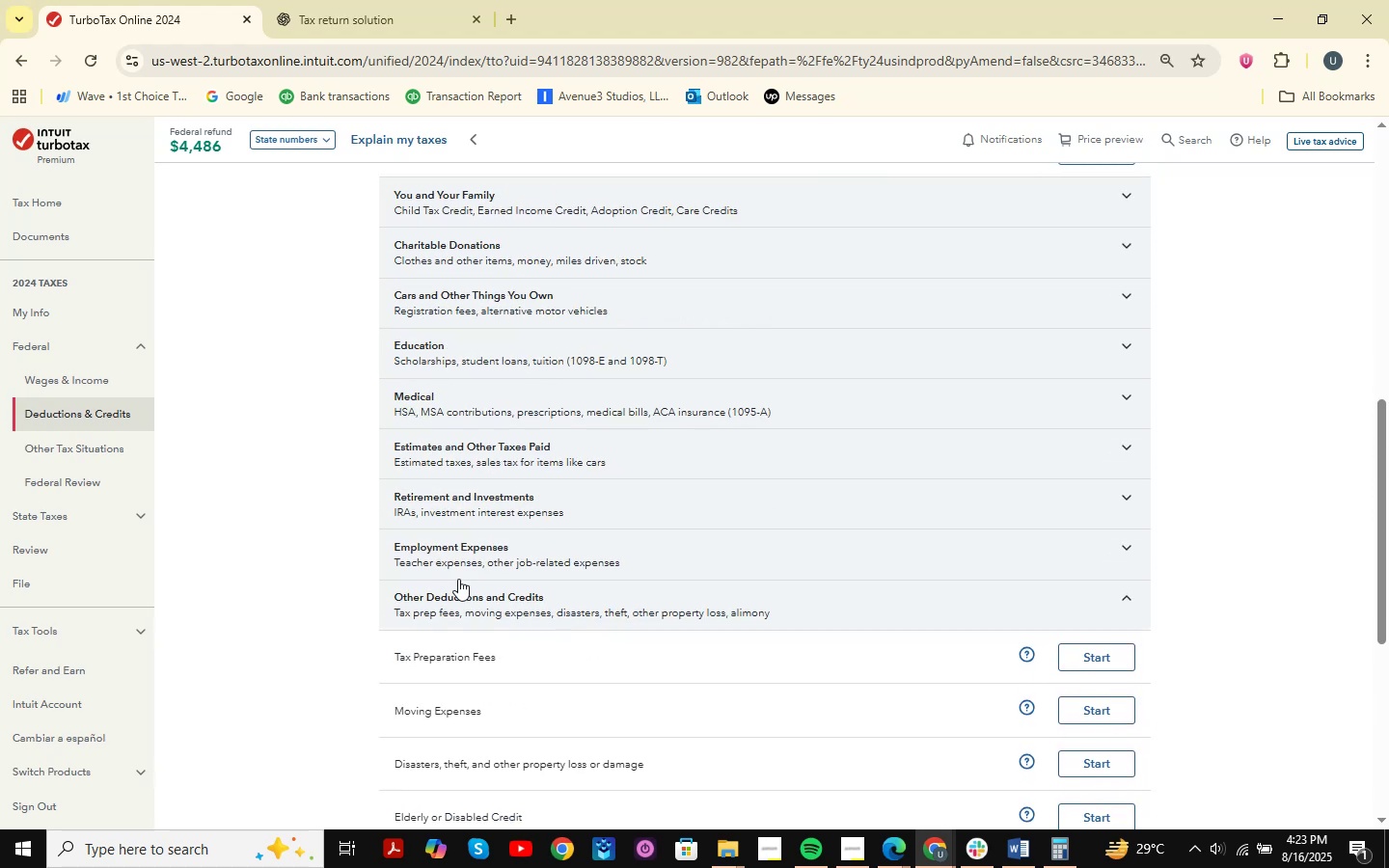 
left_click([465, 549])
 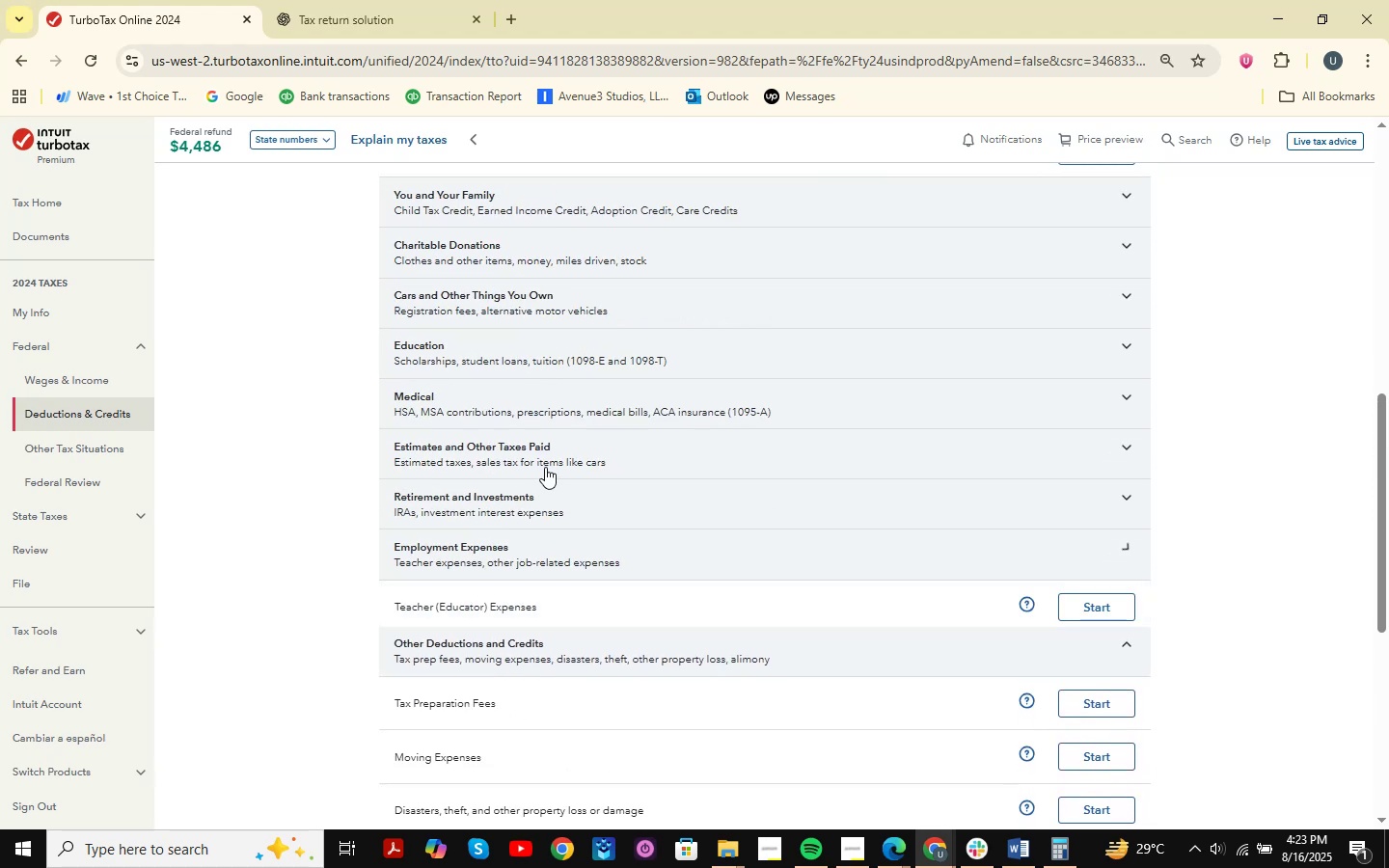 
scroll: coordinate [545, 467], scroll_direction: up, amount: 1.0
 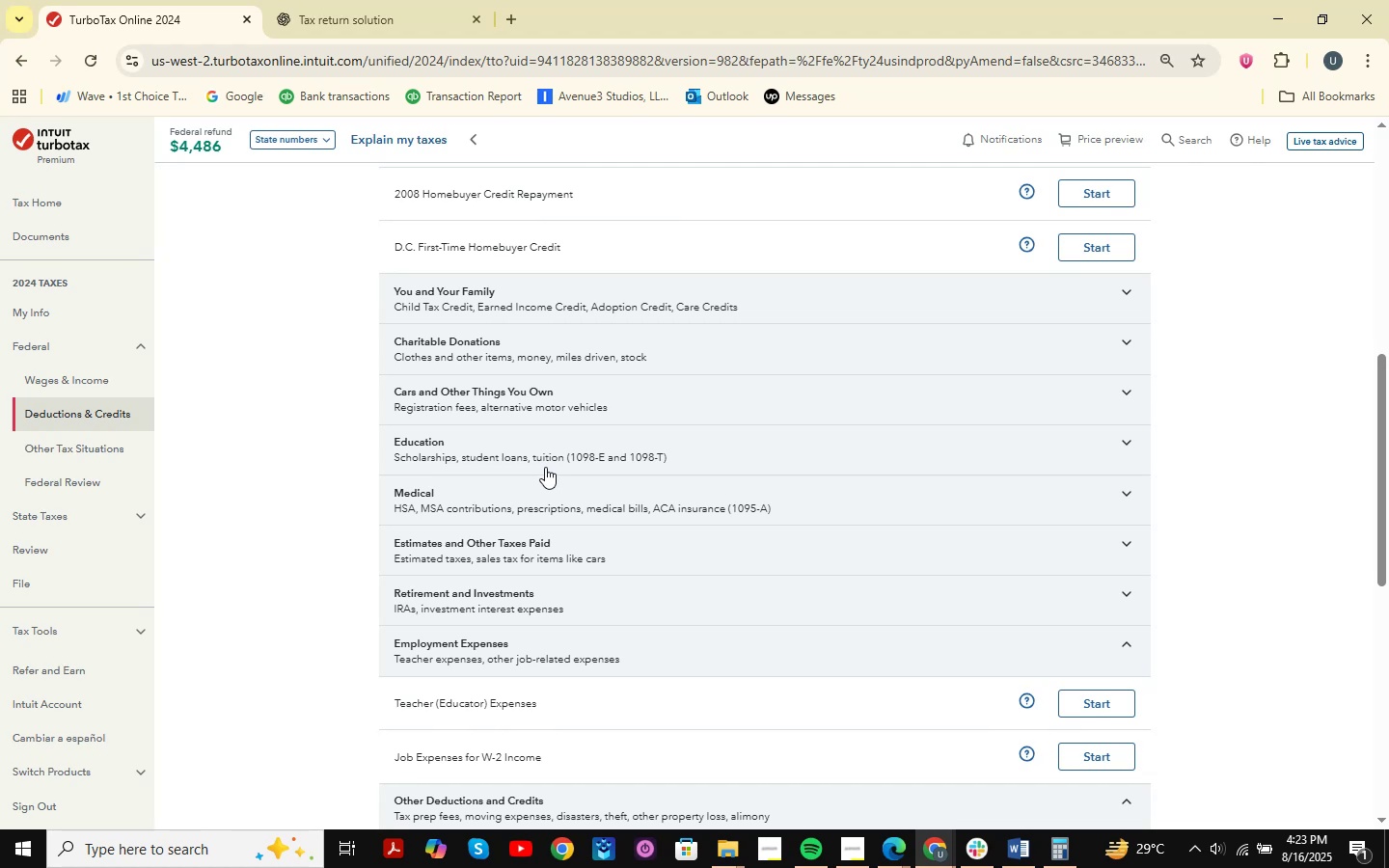 
left_click([501, 616])
 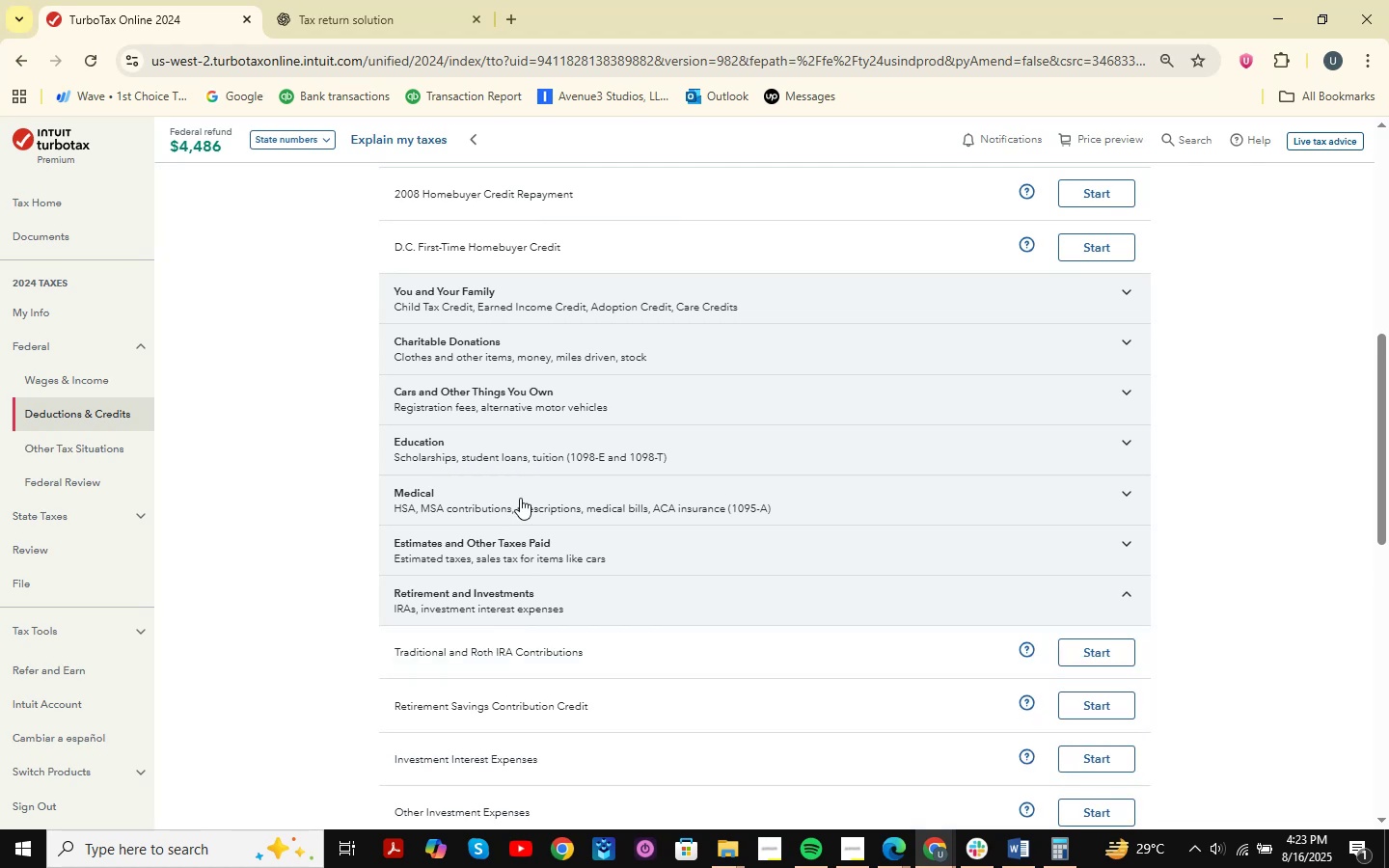 
scroll: coordinate [520, 498], scroll_direction: down, amount: 3.0
 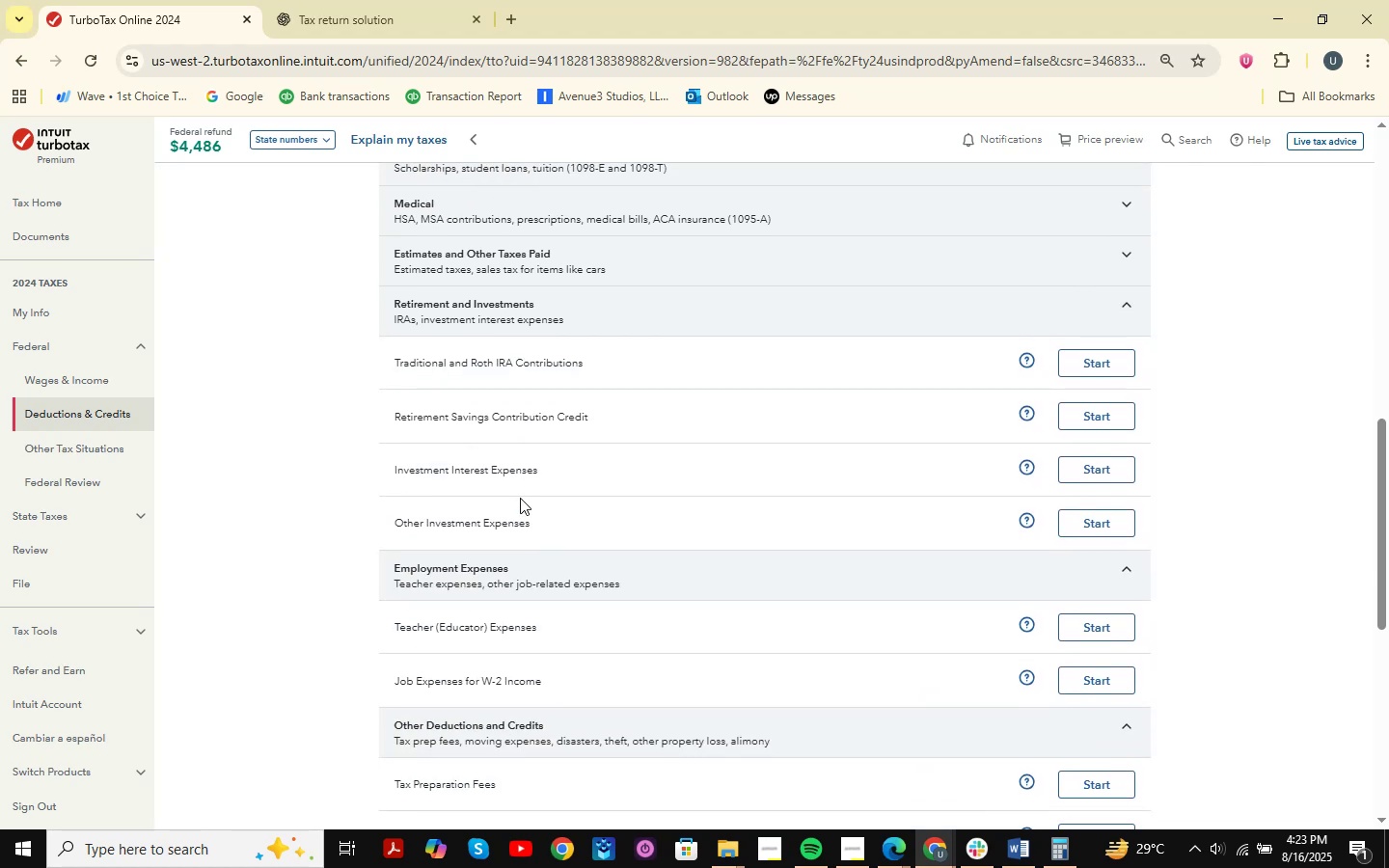 
scroll: coordinate [520, 498], scroll_direction: up, amount: 2.0
 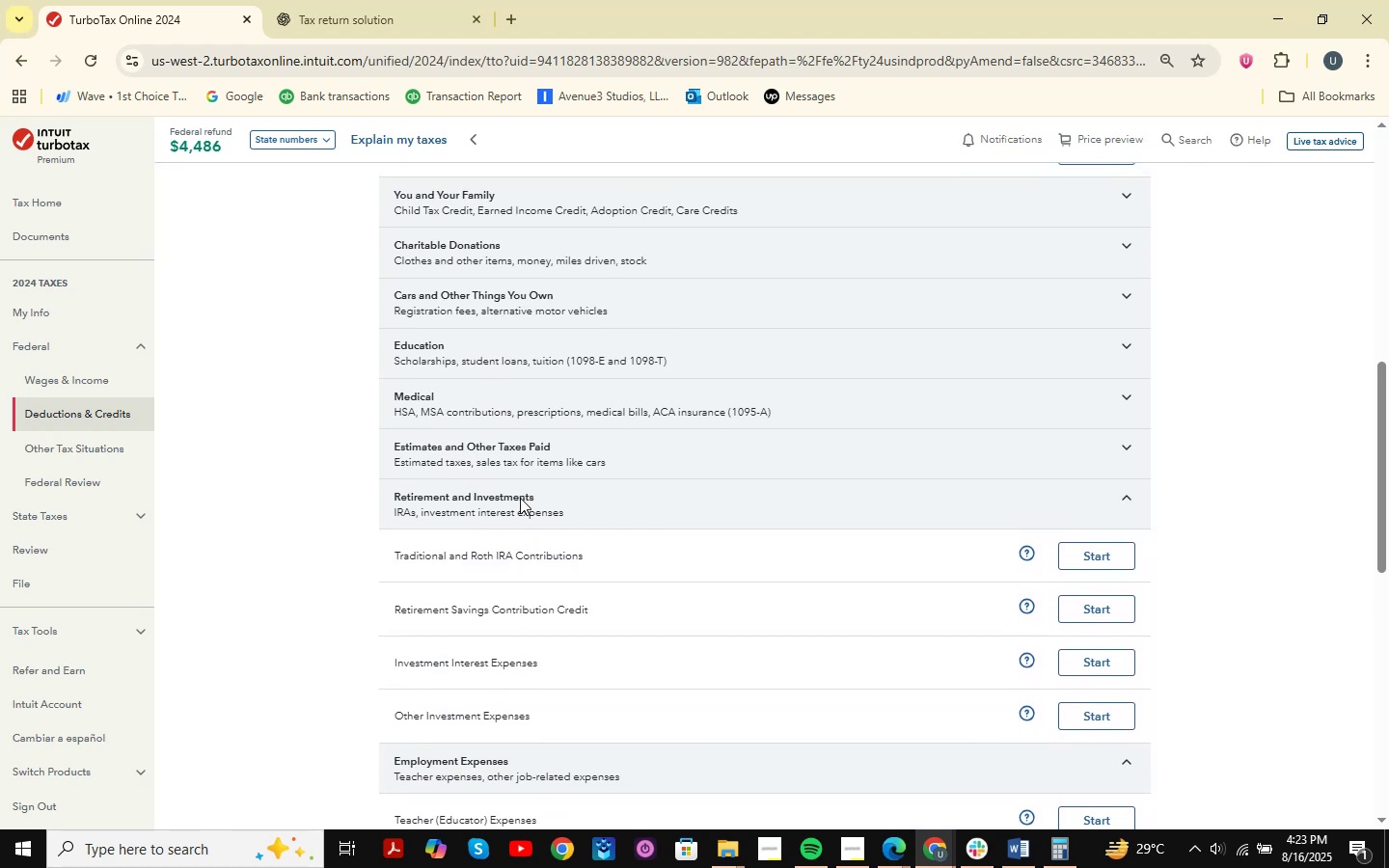 
left_click([520, 498])
 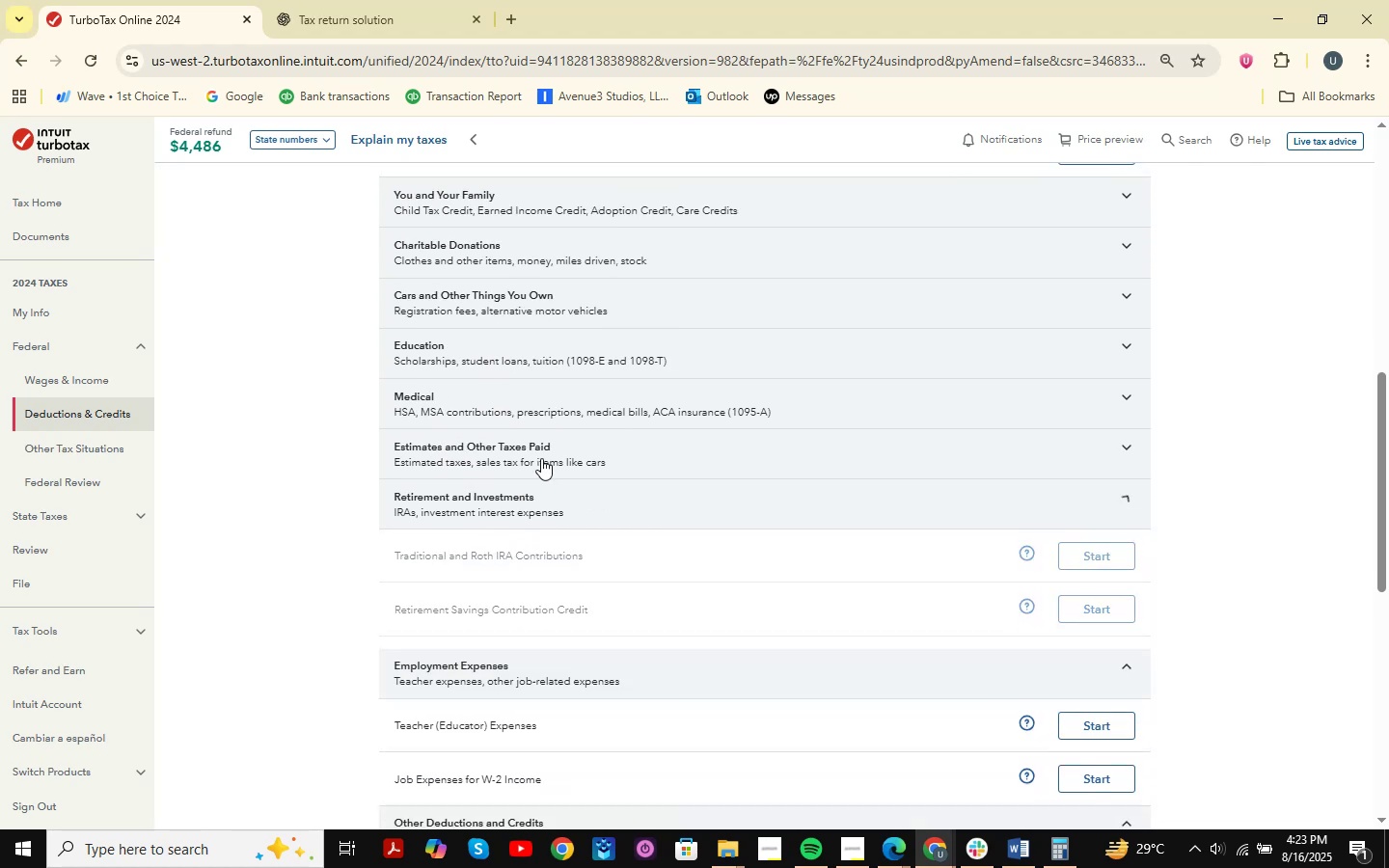 
scroll: coordinate [541, 458], scroll_direction: up, amount: 1.0
 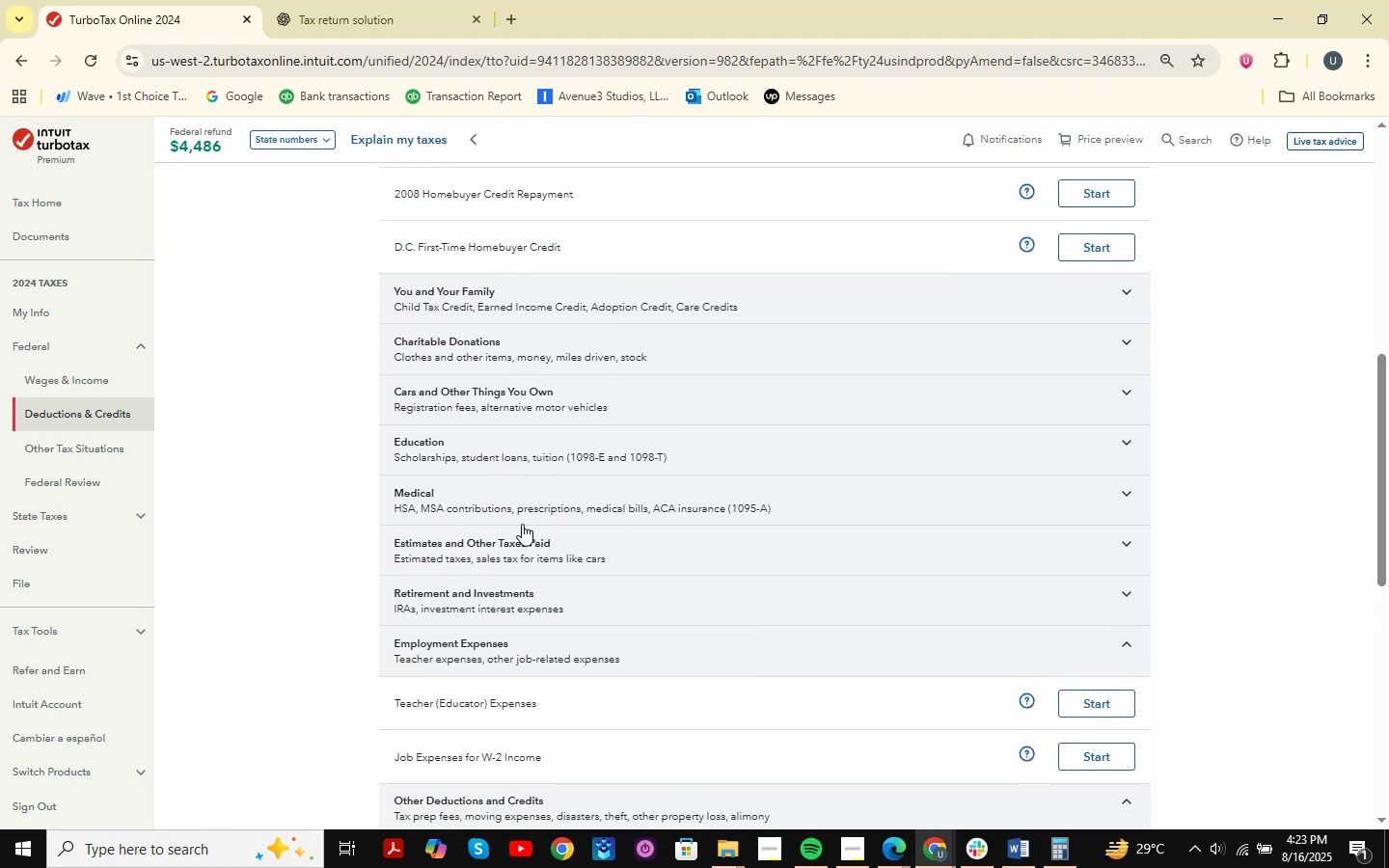 
left_click([512, 539])
 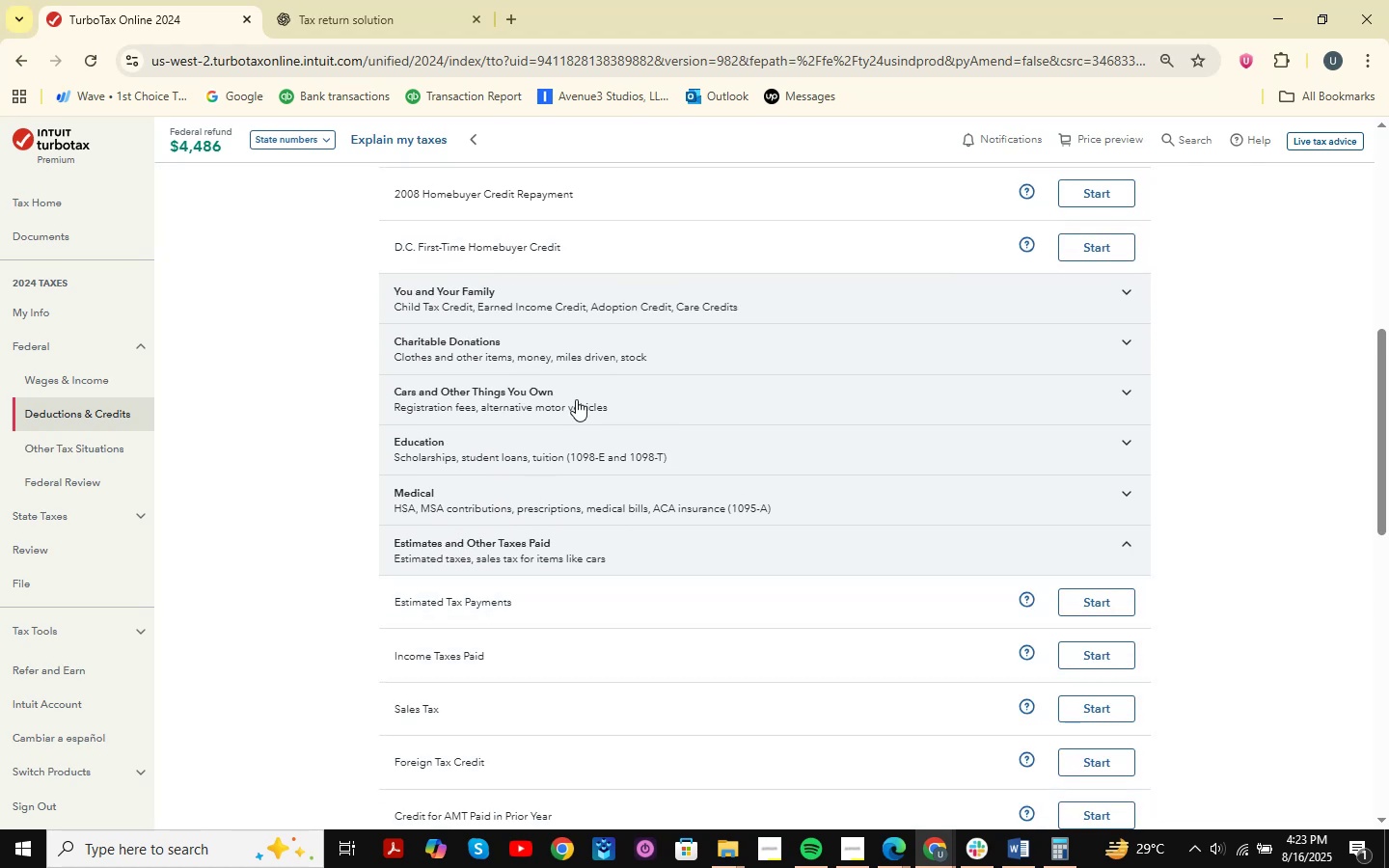 
scroll: coordinate [576, 399], scroll_direction: down, amount: 1.0
 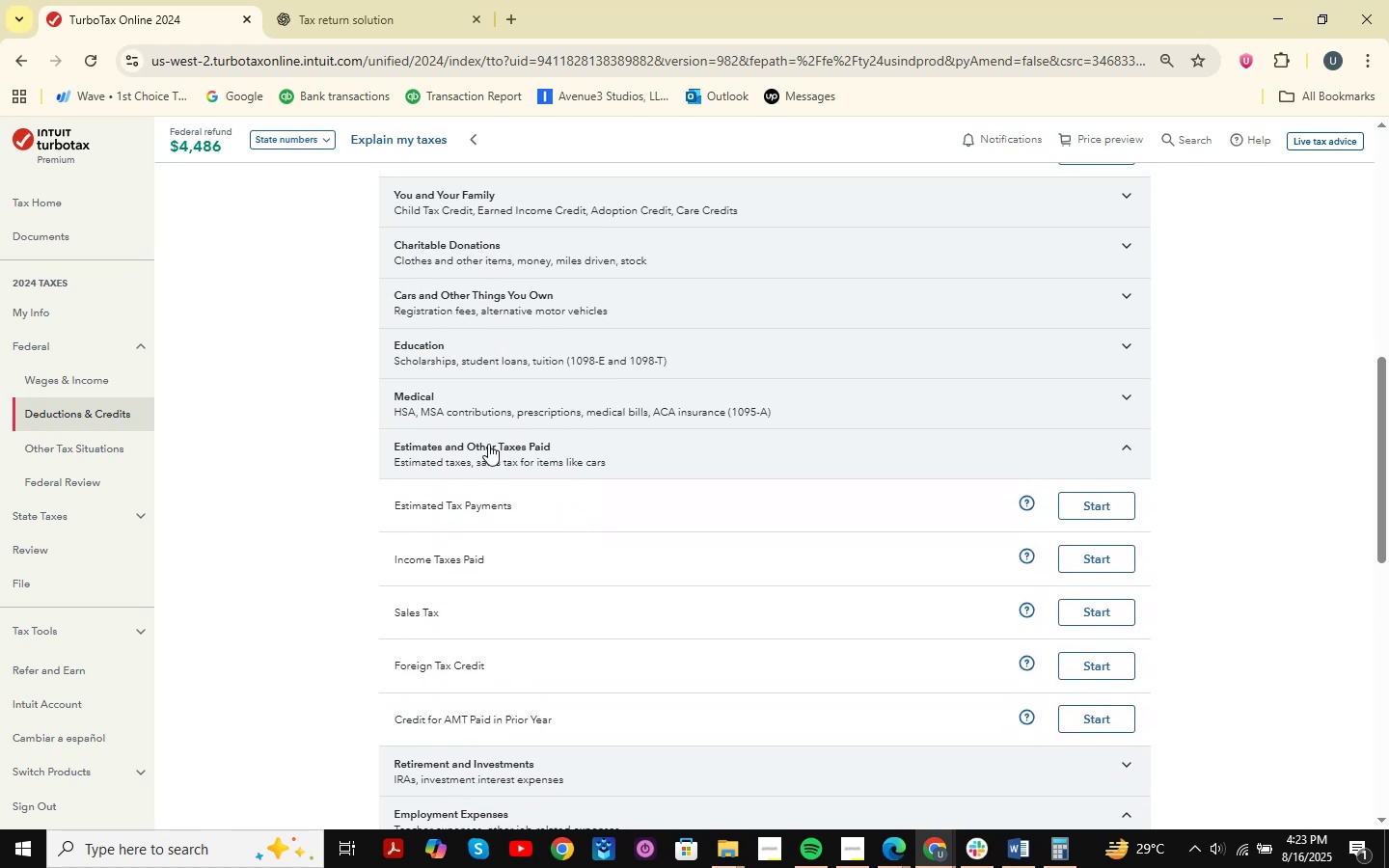 
left_click([488, 417])
 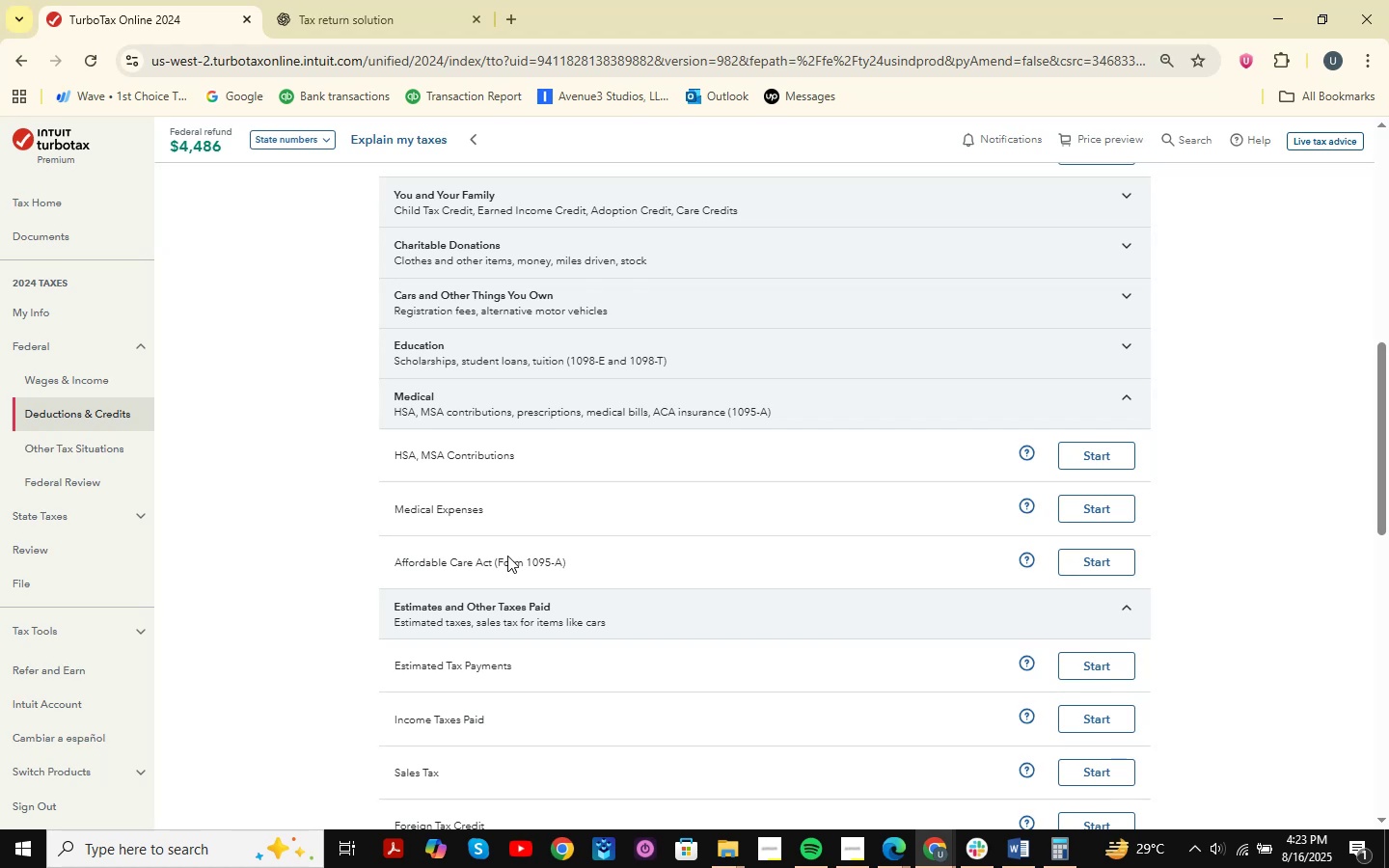 
scroll: coordinate [519, 435], scroll_direction: up, amount: 3.0
 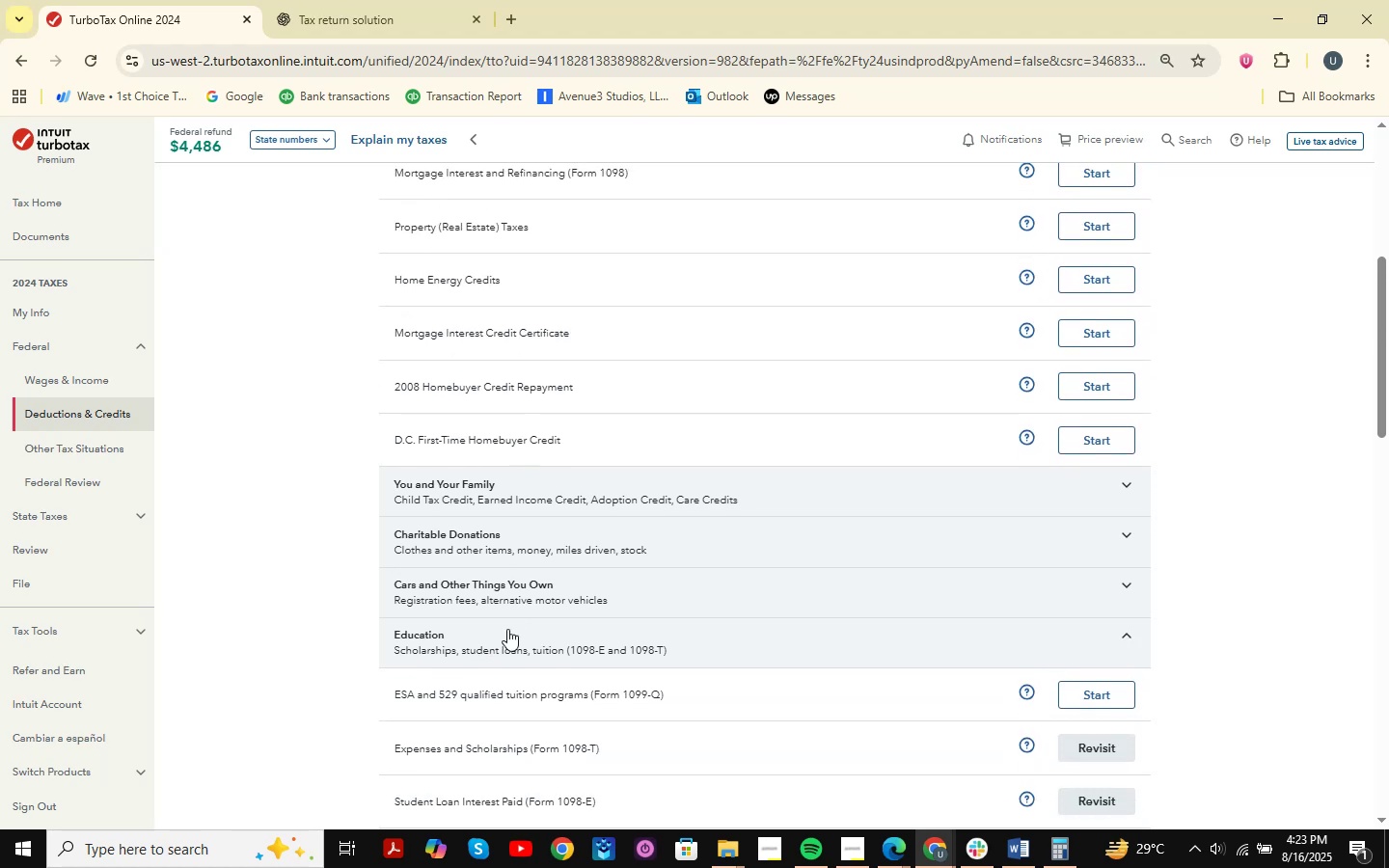 
scroll: coordinate [493, 579], scroll_direction: down, amount: 3.0
 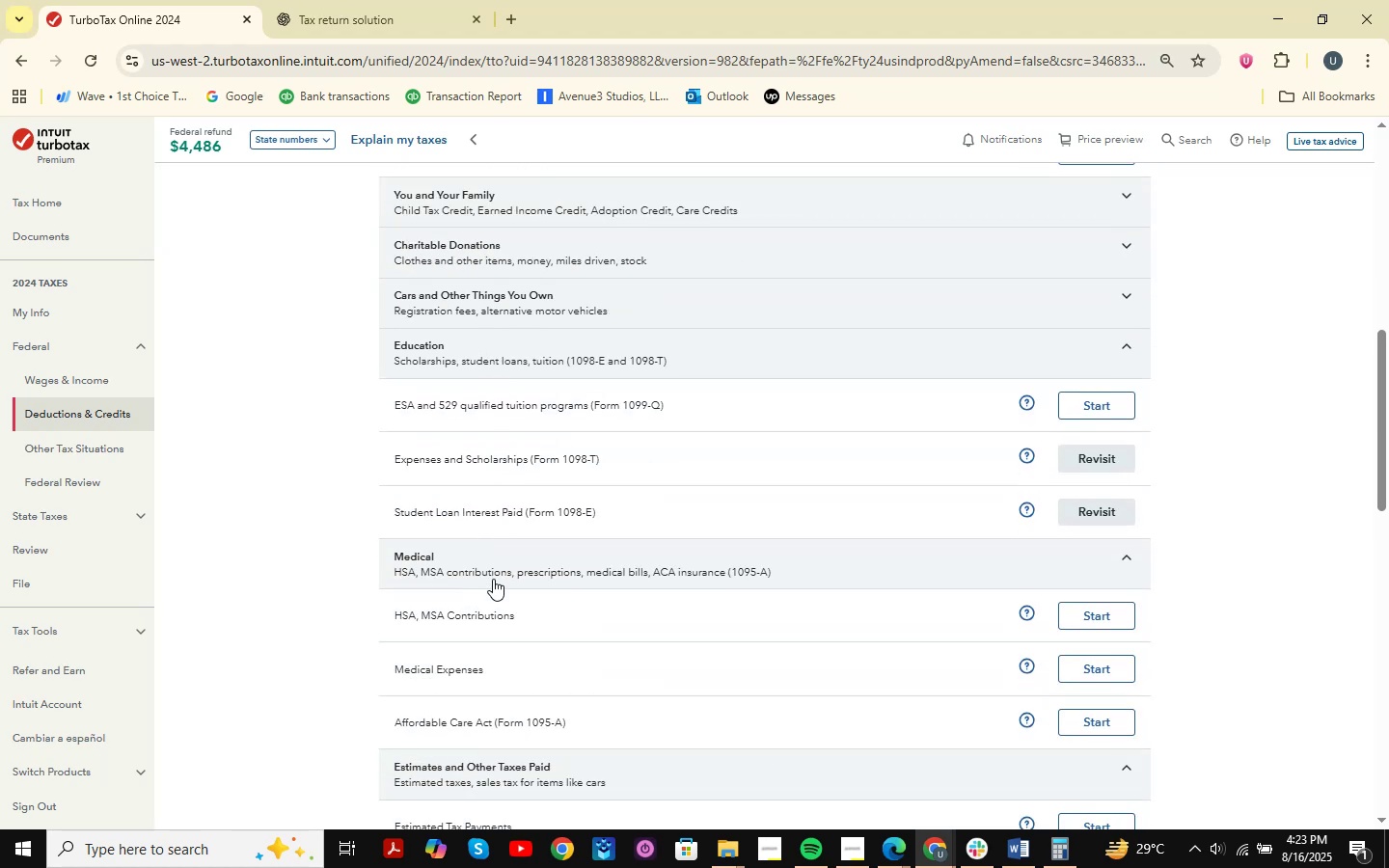 
scroll: coordinate [493, 579], scroll_direction: up, amount: 2.0
 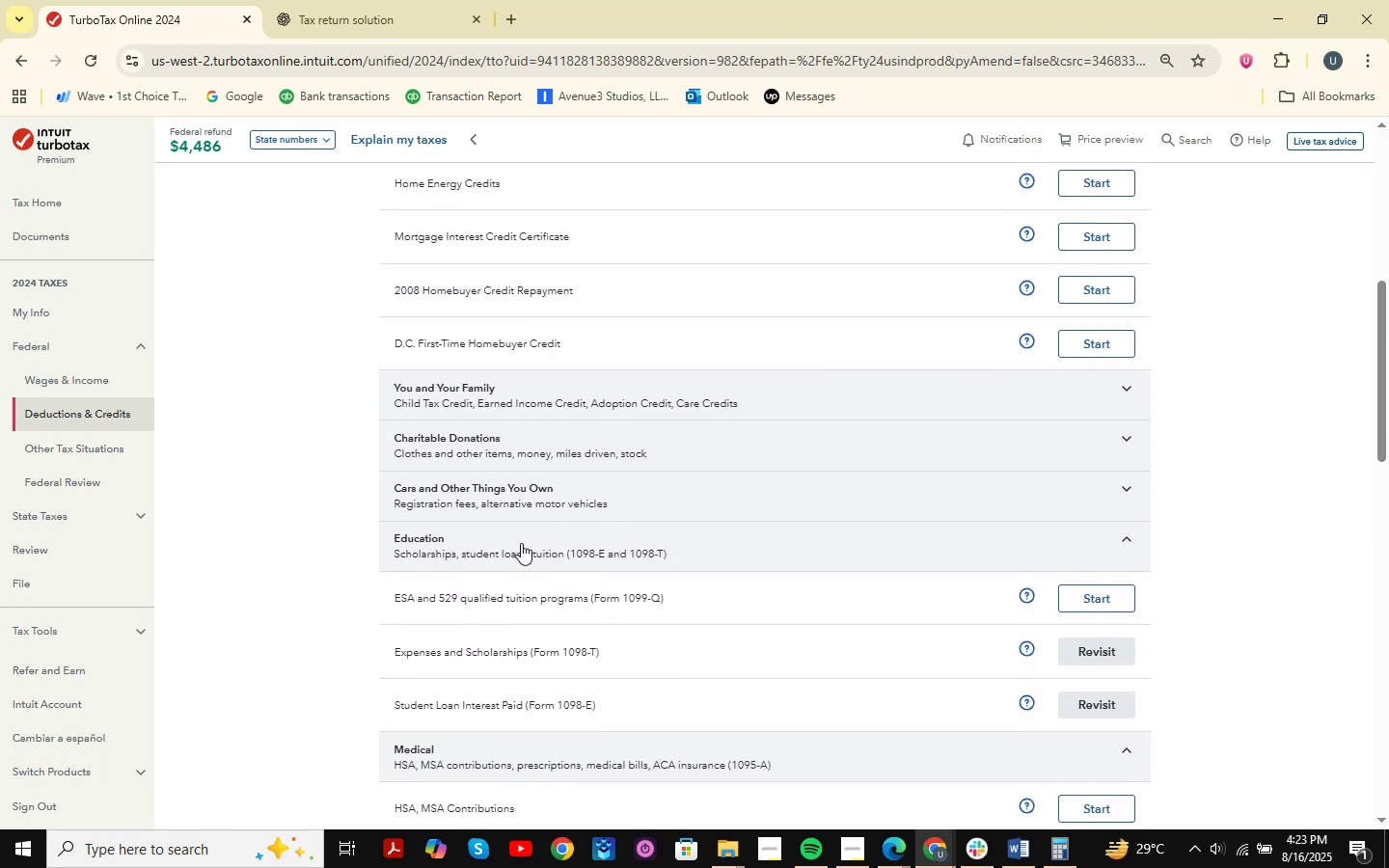 
left_click([513, 506])
 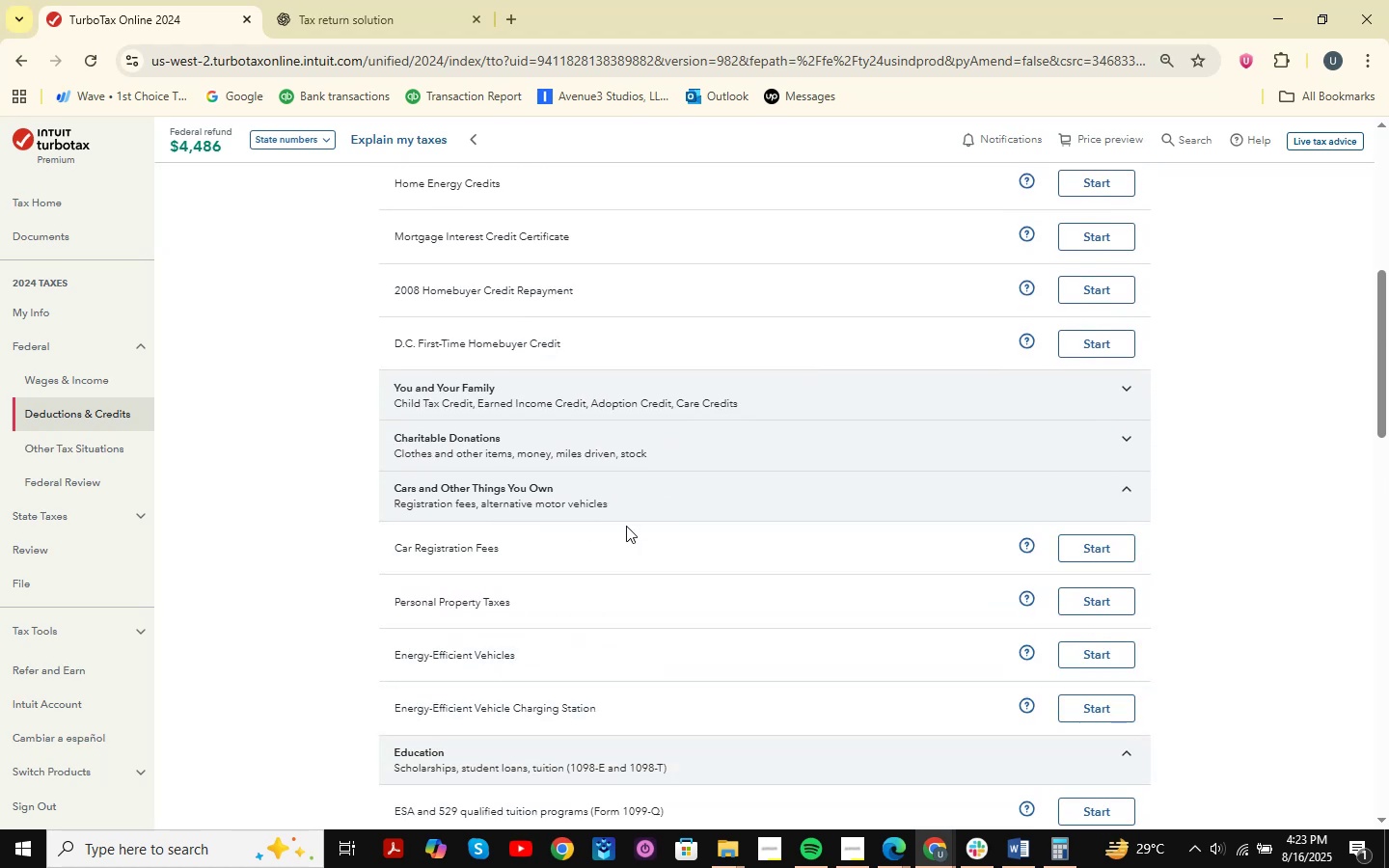 
scroll: coordinate [521, 551], scroll_direction: none, amount: 0.0
 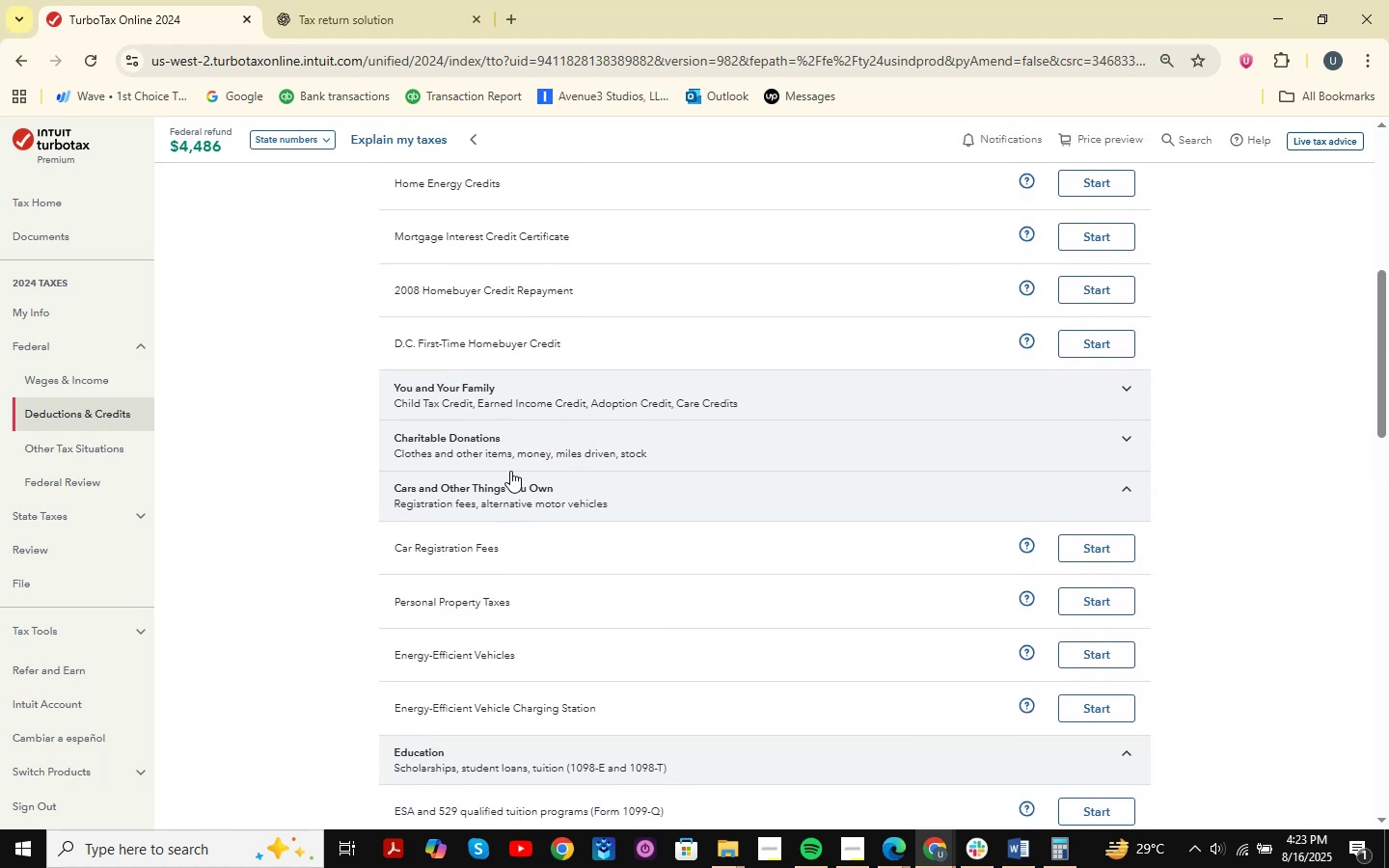 
left_click([521, 444])
 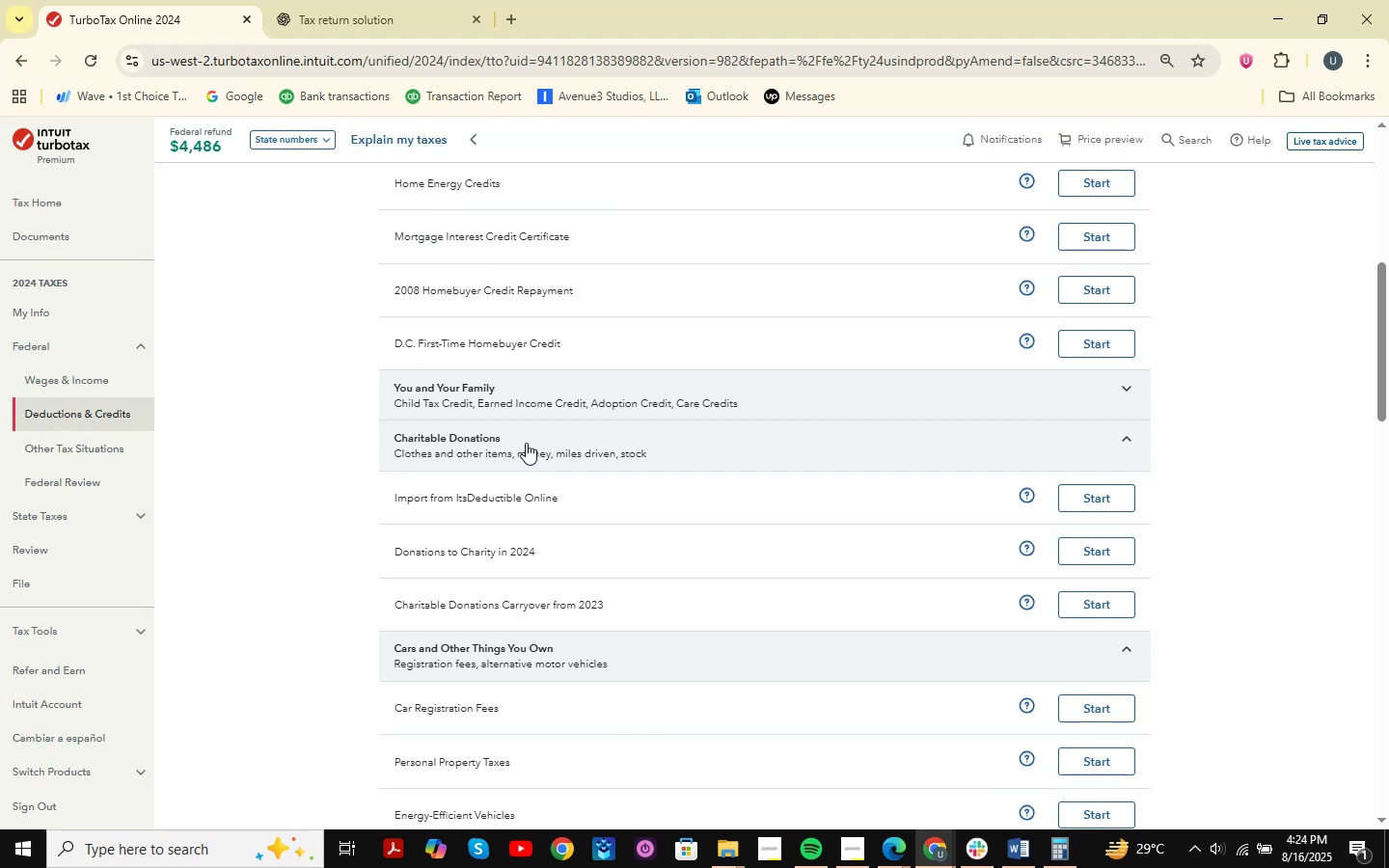 
wait(5.08)
 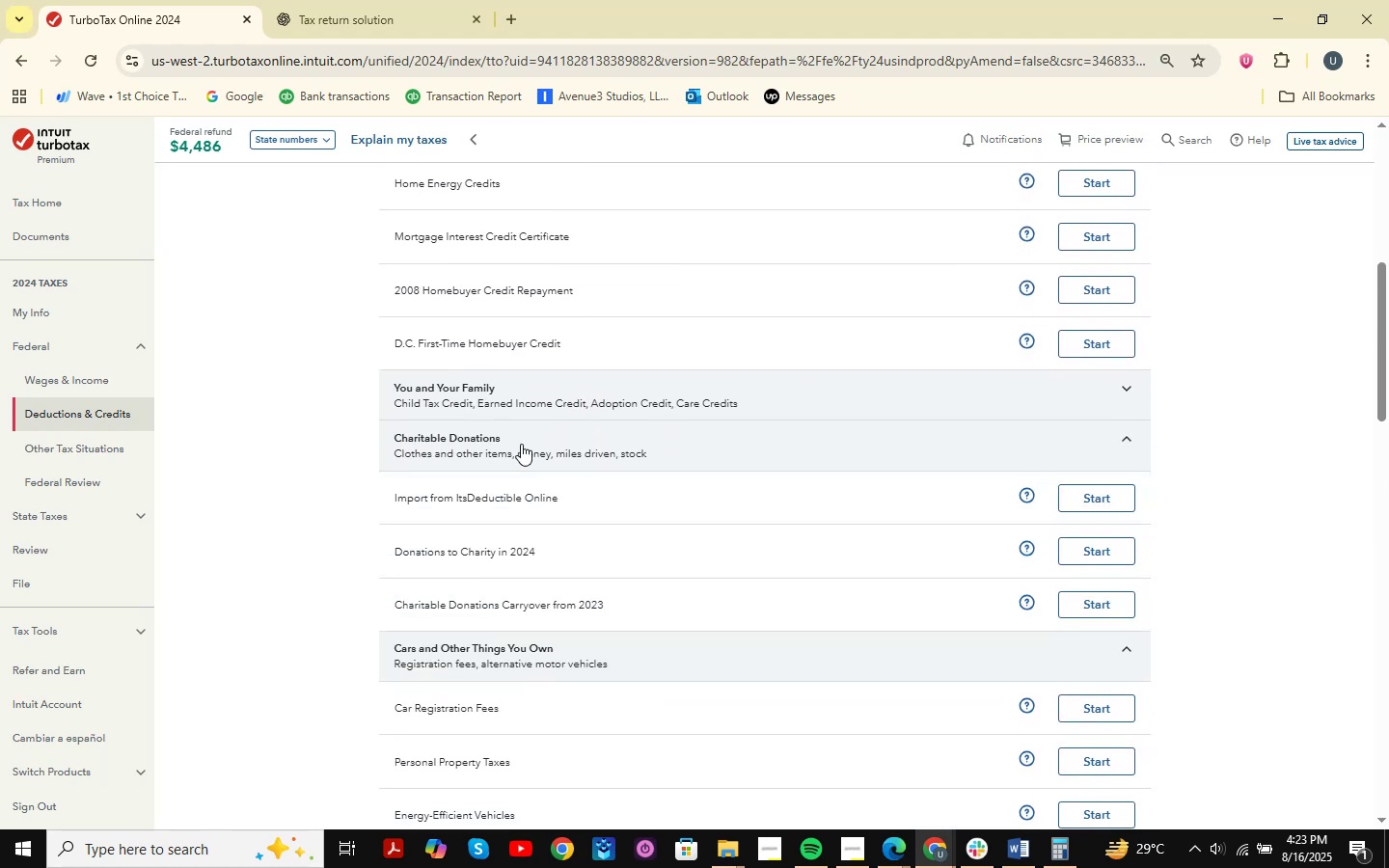 
left_click([519, 409])
 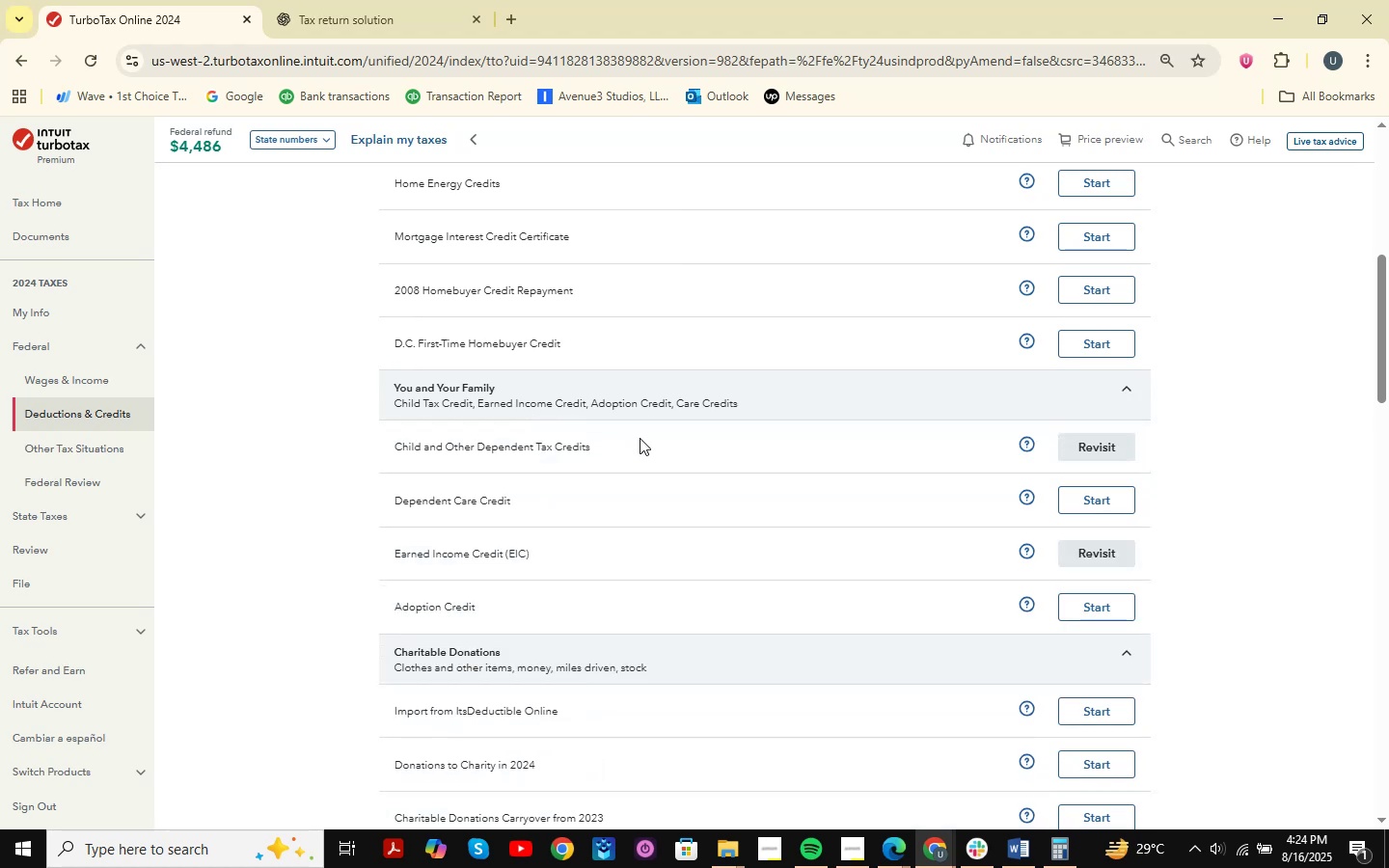 
scroll: coordinate [621, 445], scroll_direction: up, amount: 3.0
 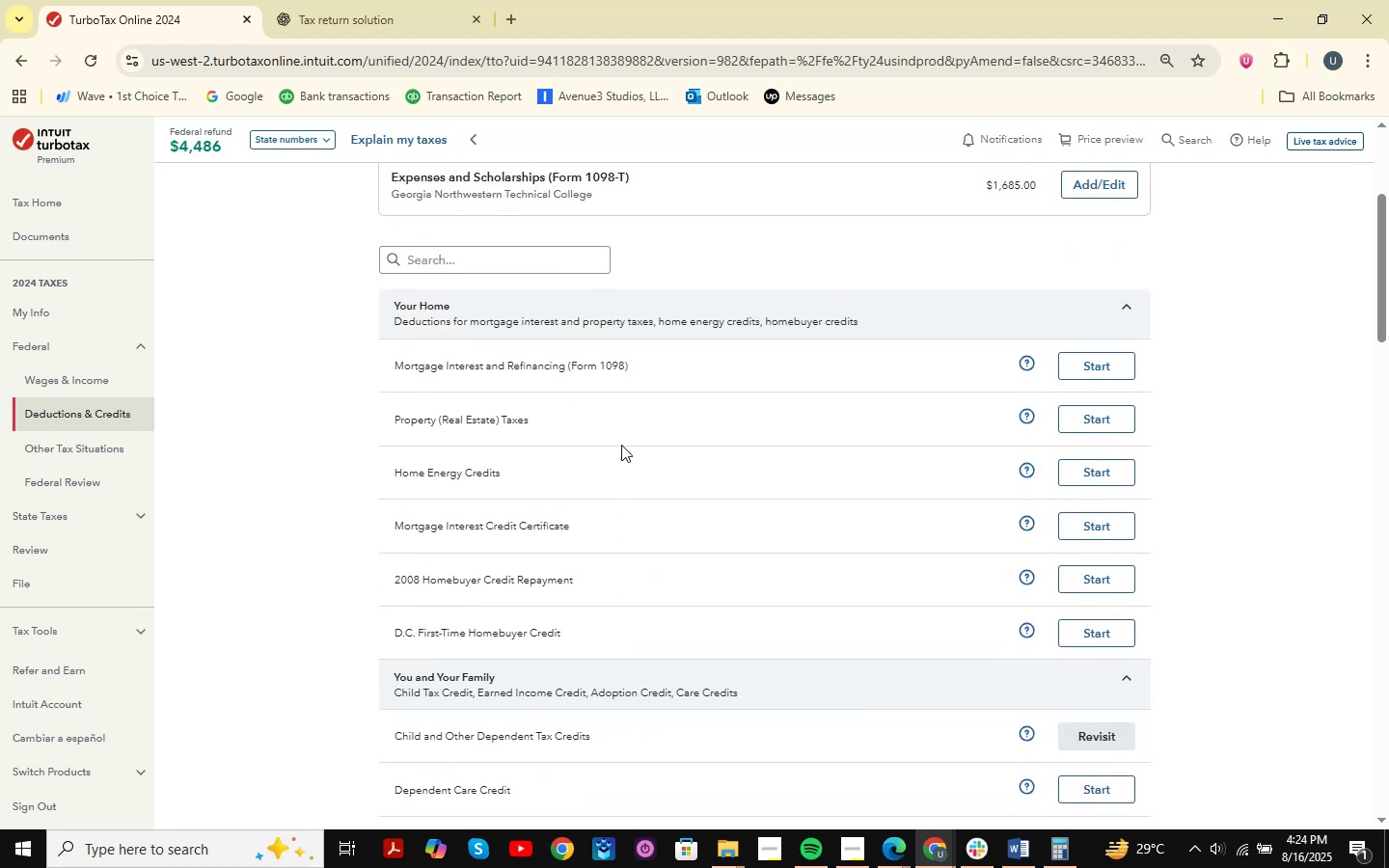 